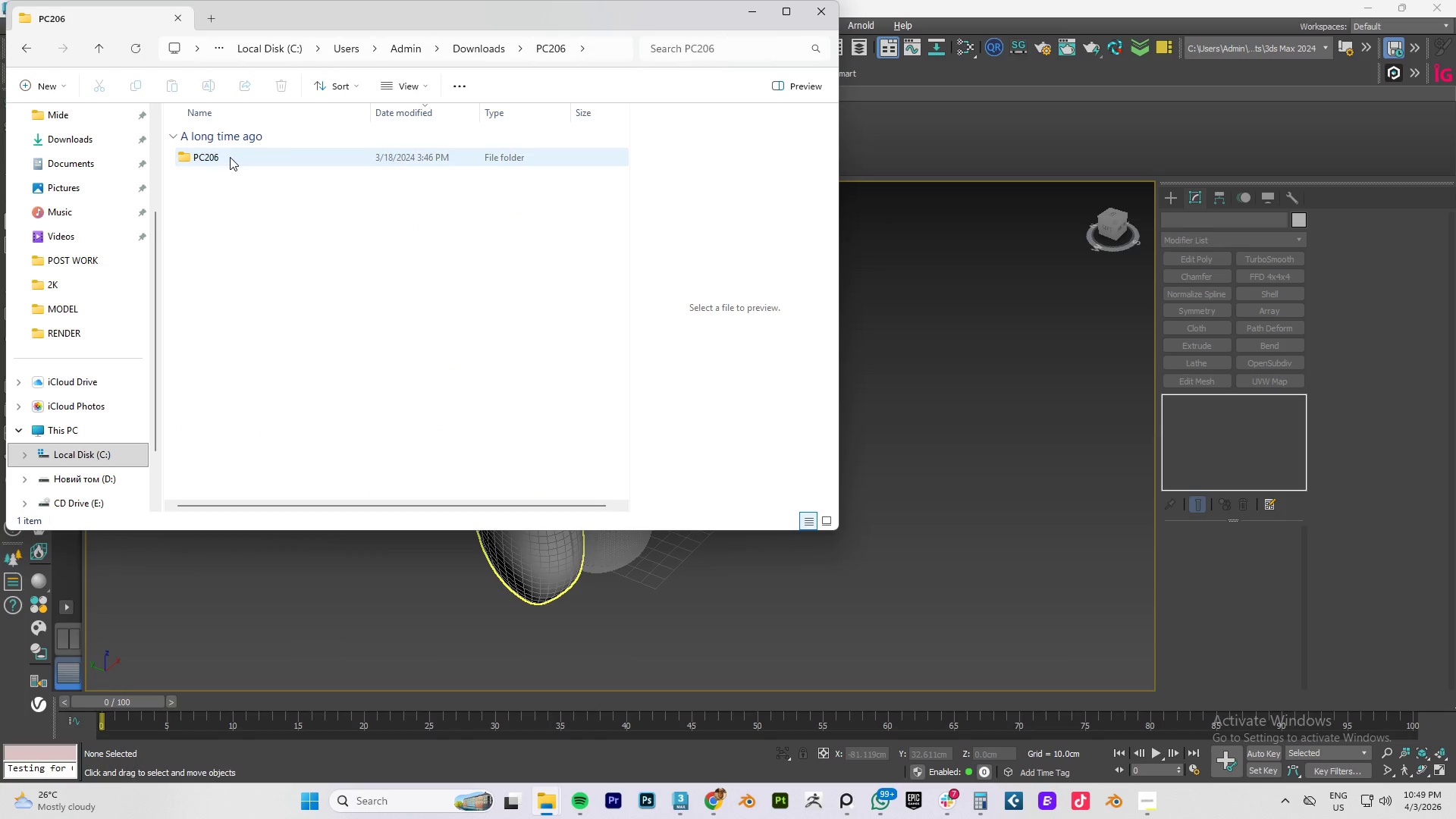 
double_click([230, 157])
 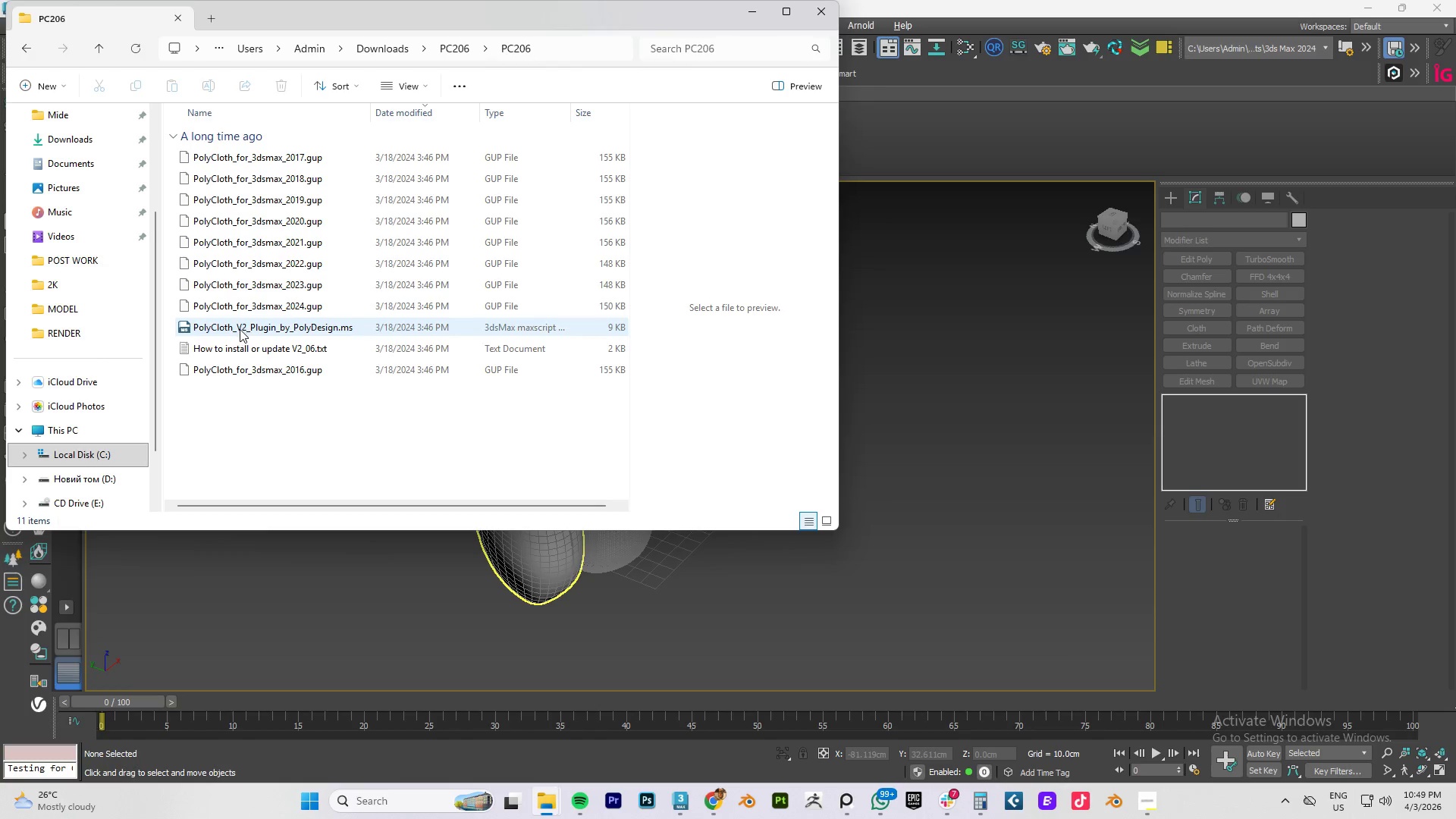 
double_click([236, 354])
 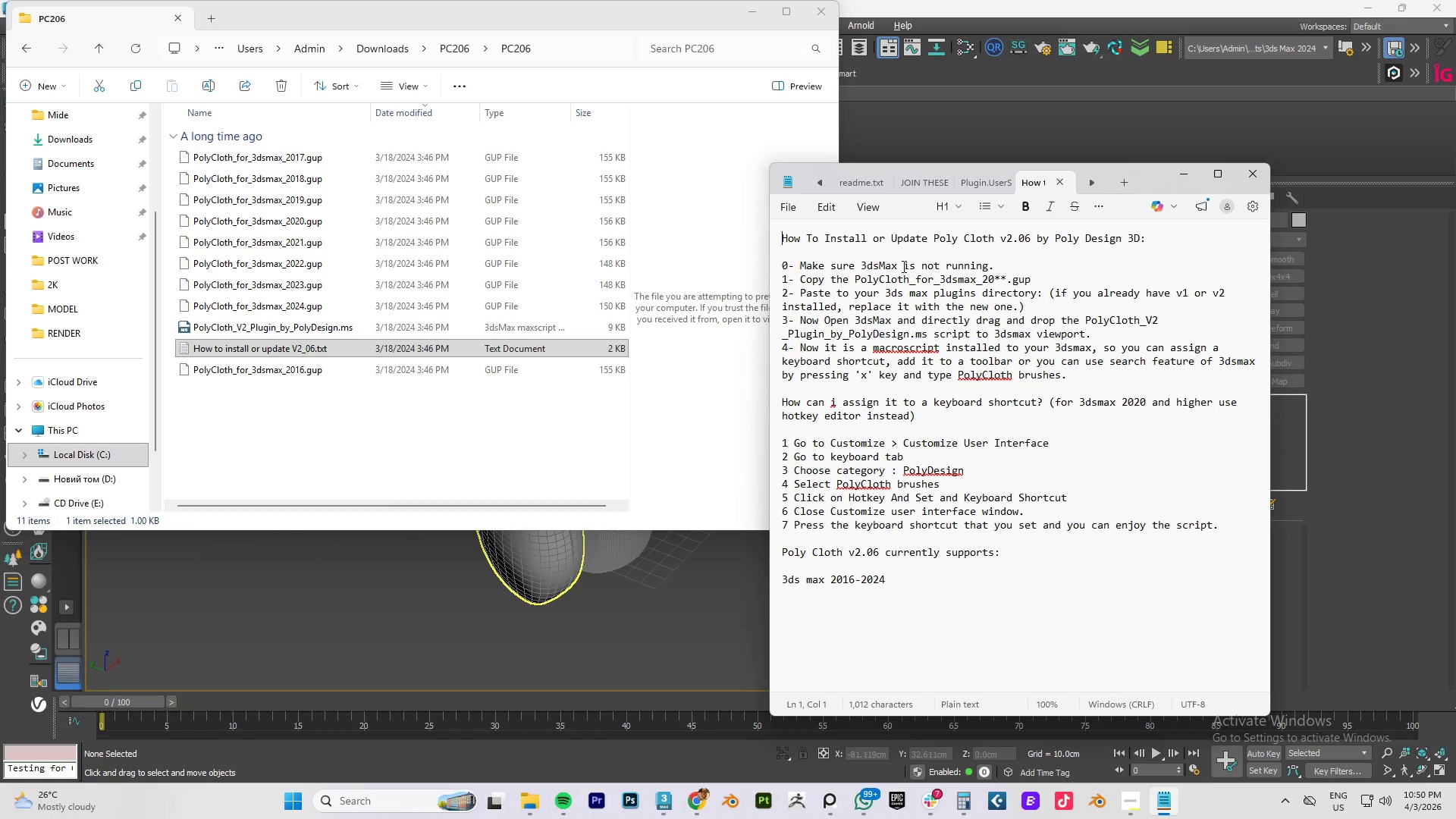 
left_click([691, 595])
 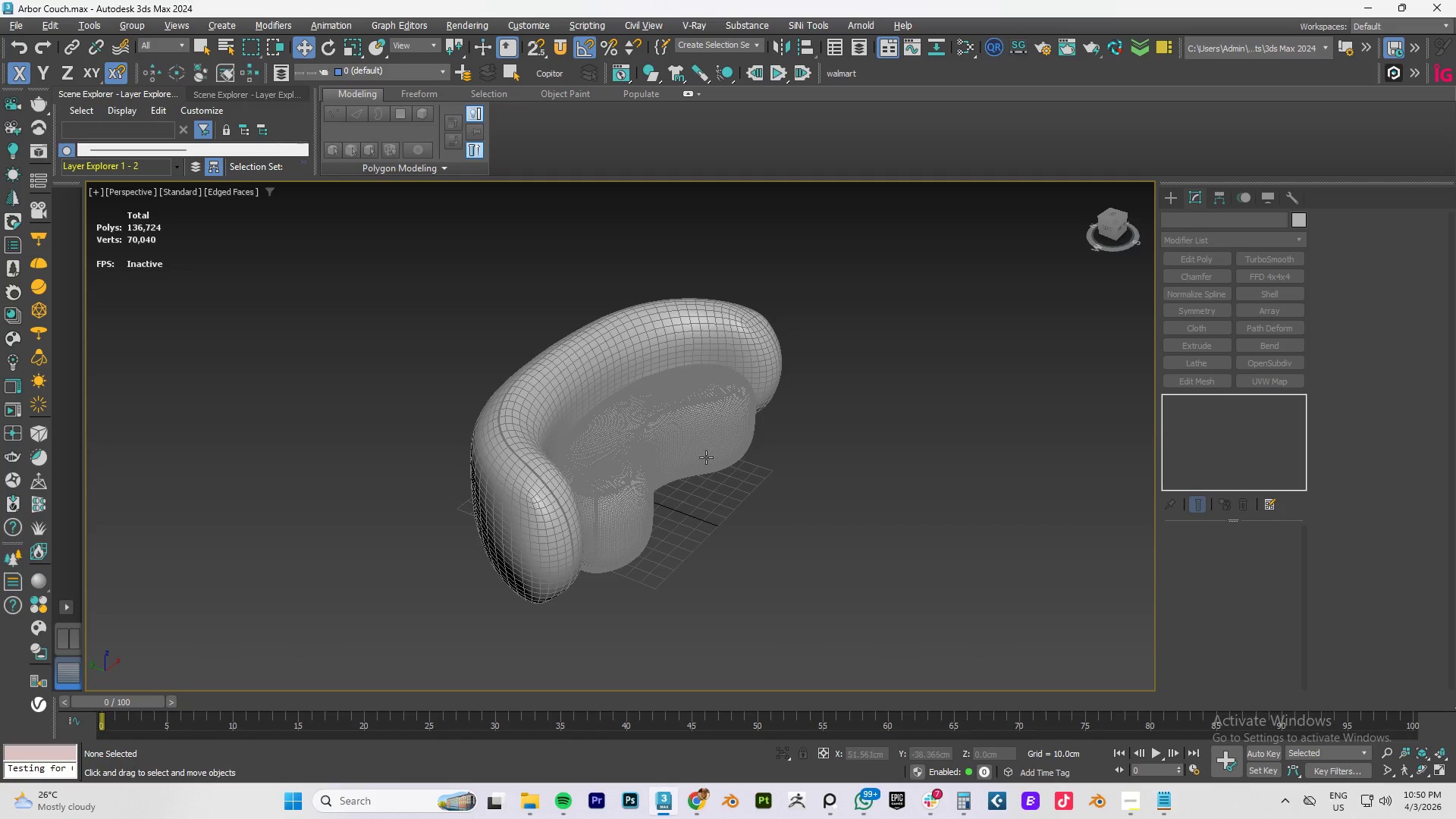 
left_click([686, 428])
 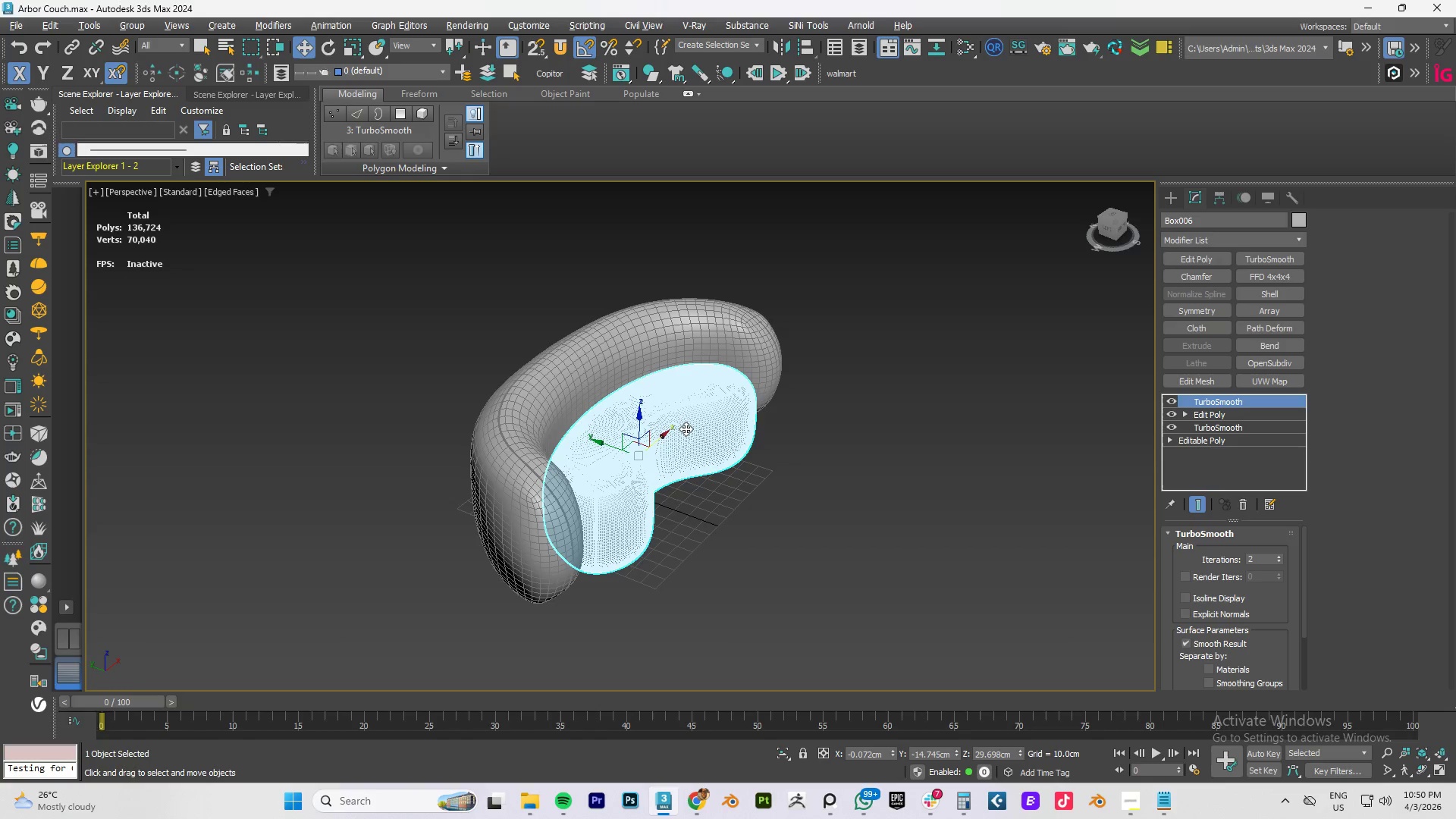 
key(F4)
 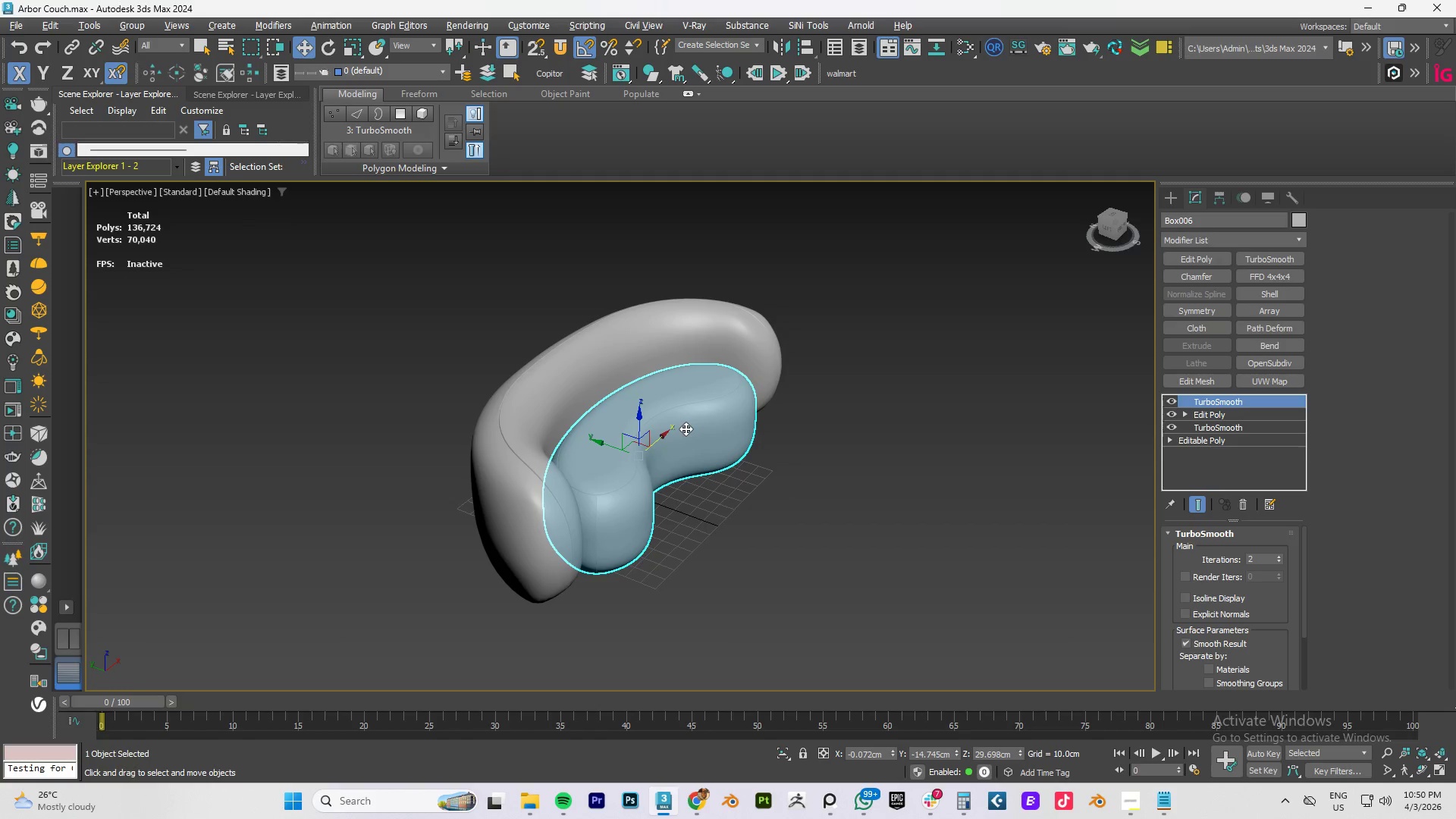 
key(Control+S)
 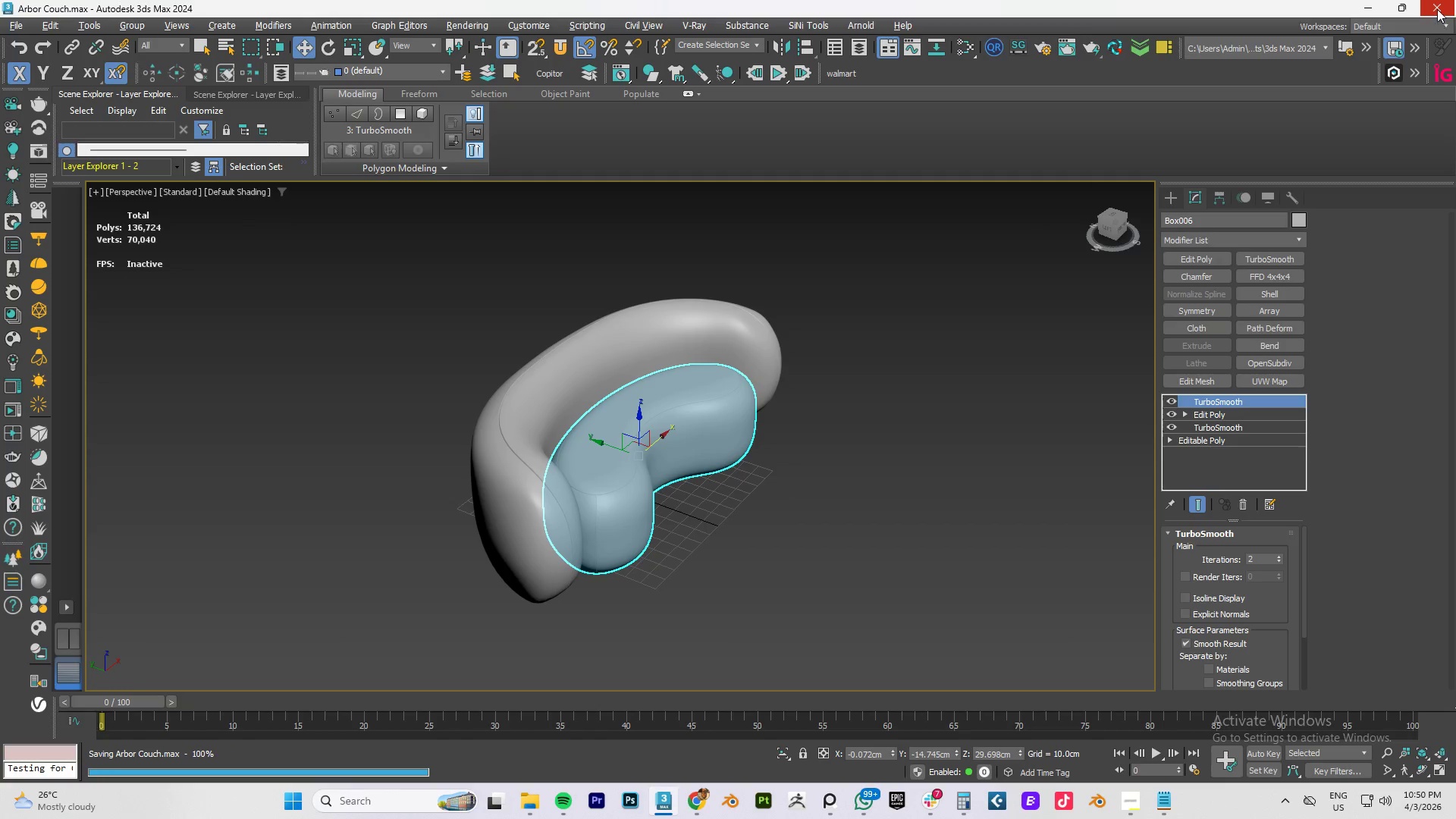 
left_click([1438, 5])
 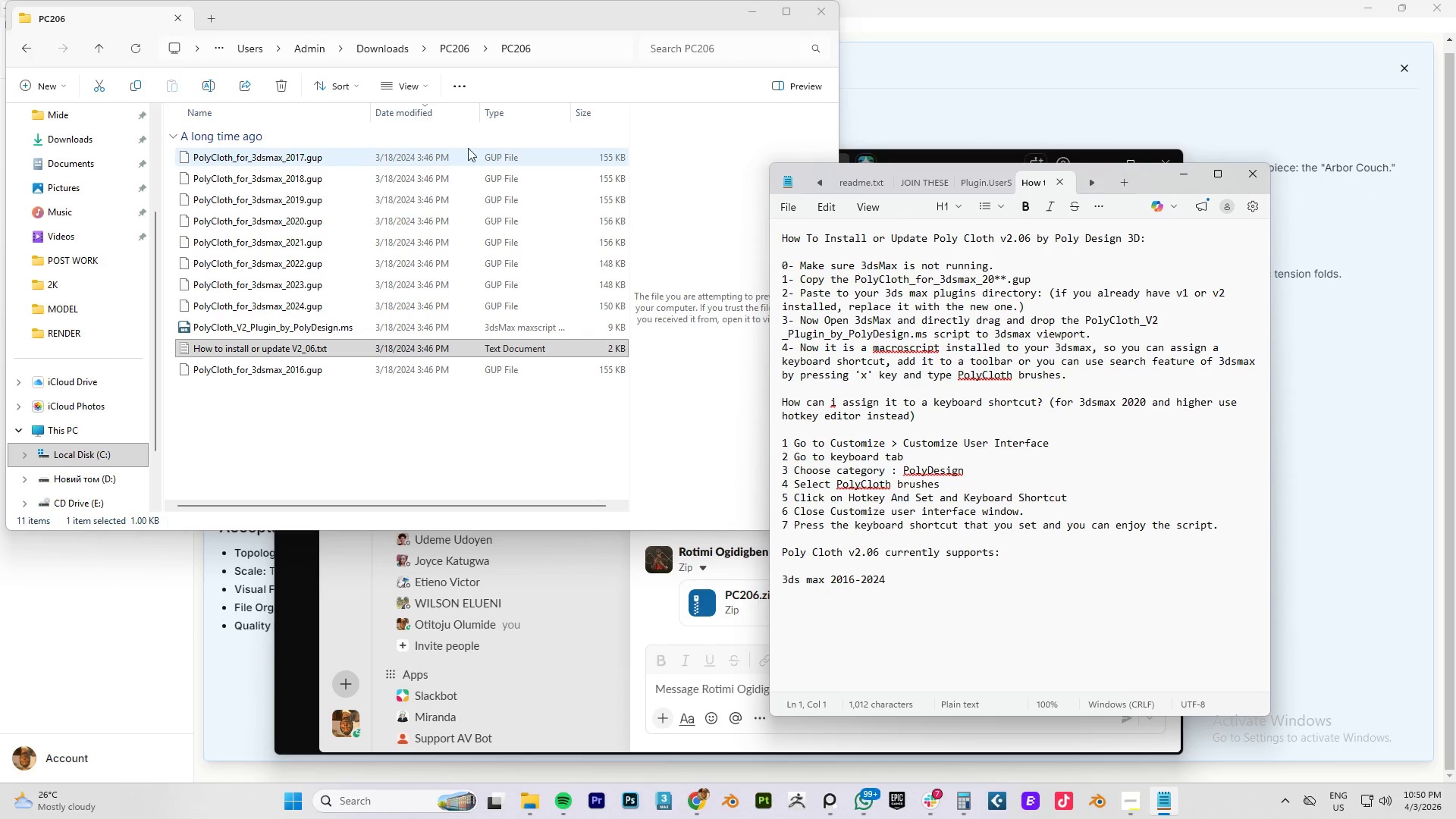 
wait(12.67)
 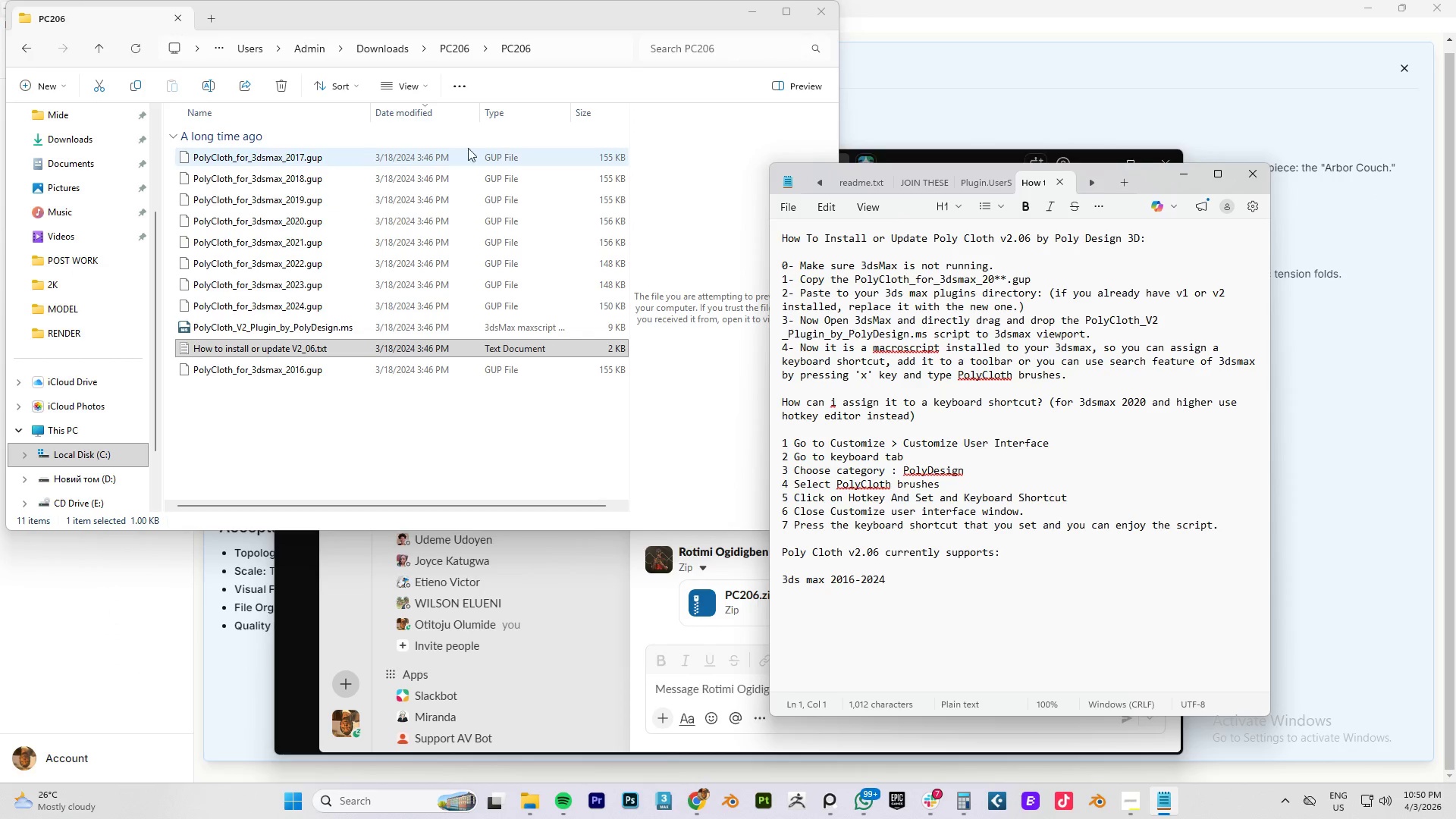 
left_click([293, 265])
 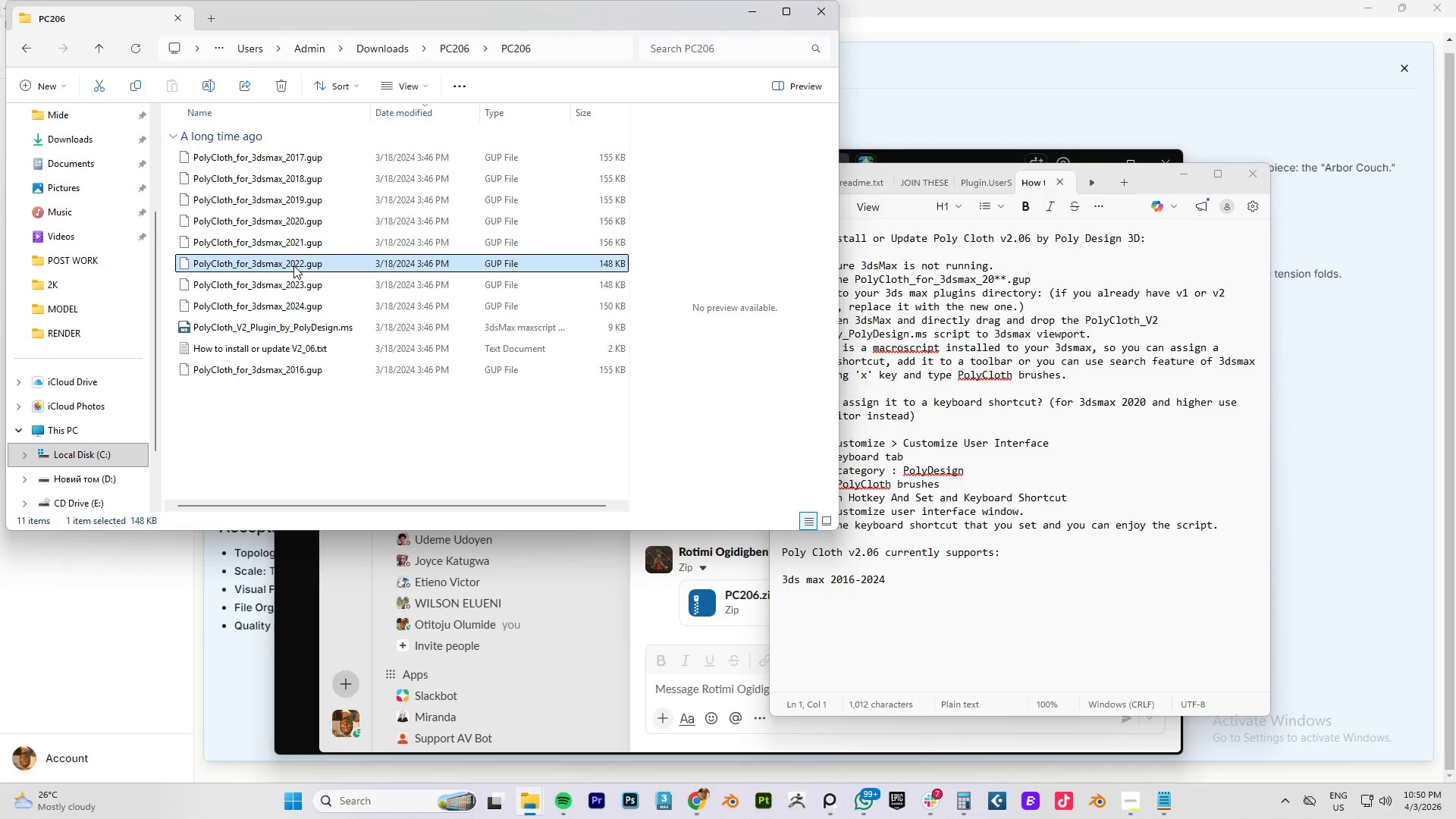 
hold_key(key=ControlLeft, duration=0.55)
 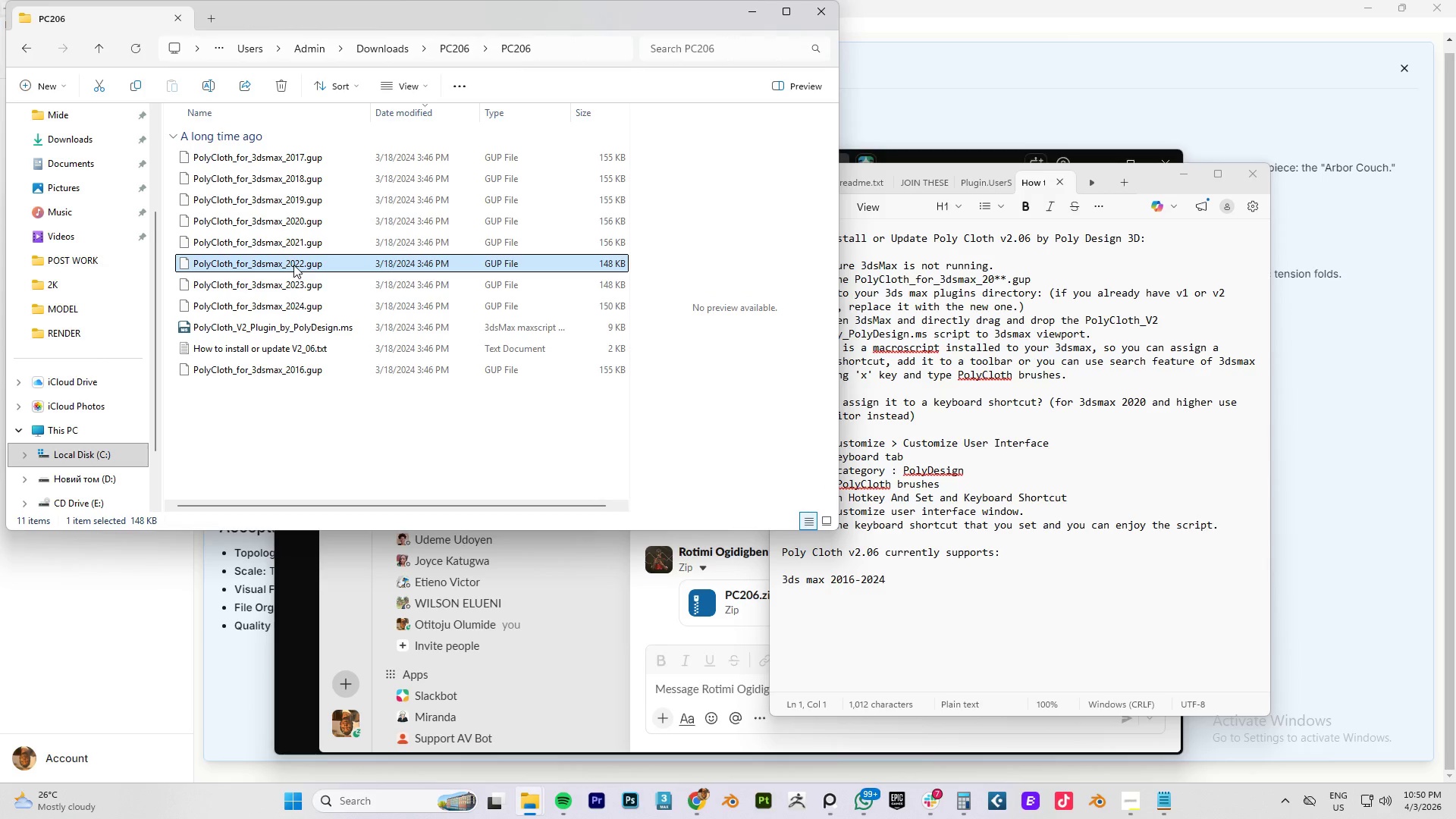 
key(Control+C)
 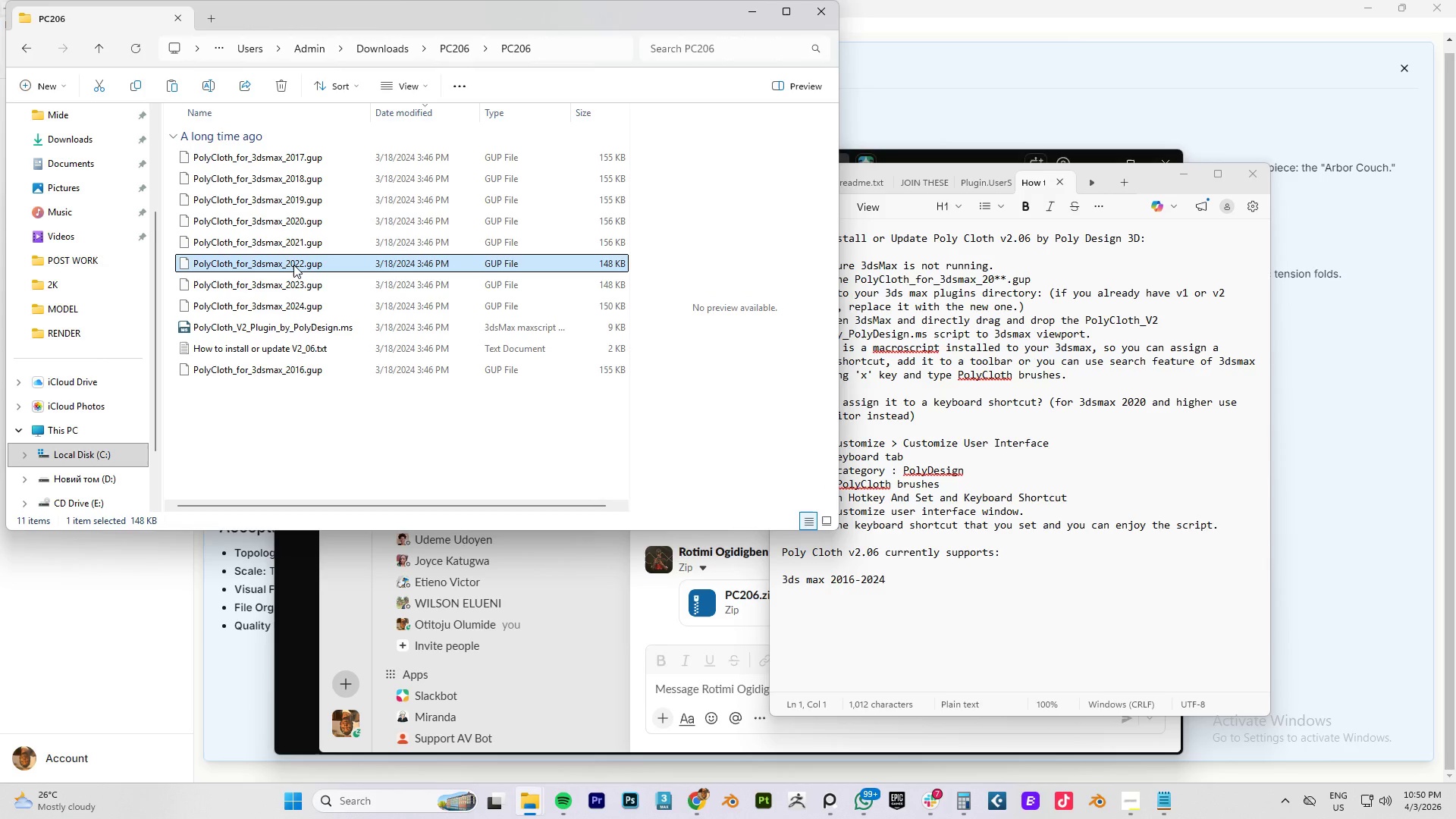 
key(Control+C)
 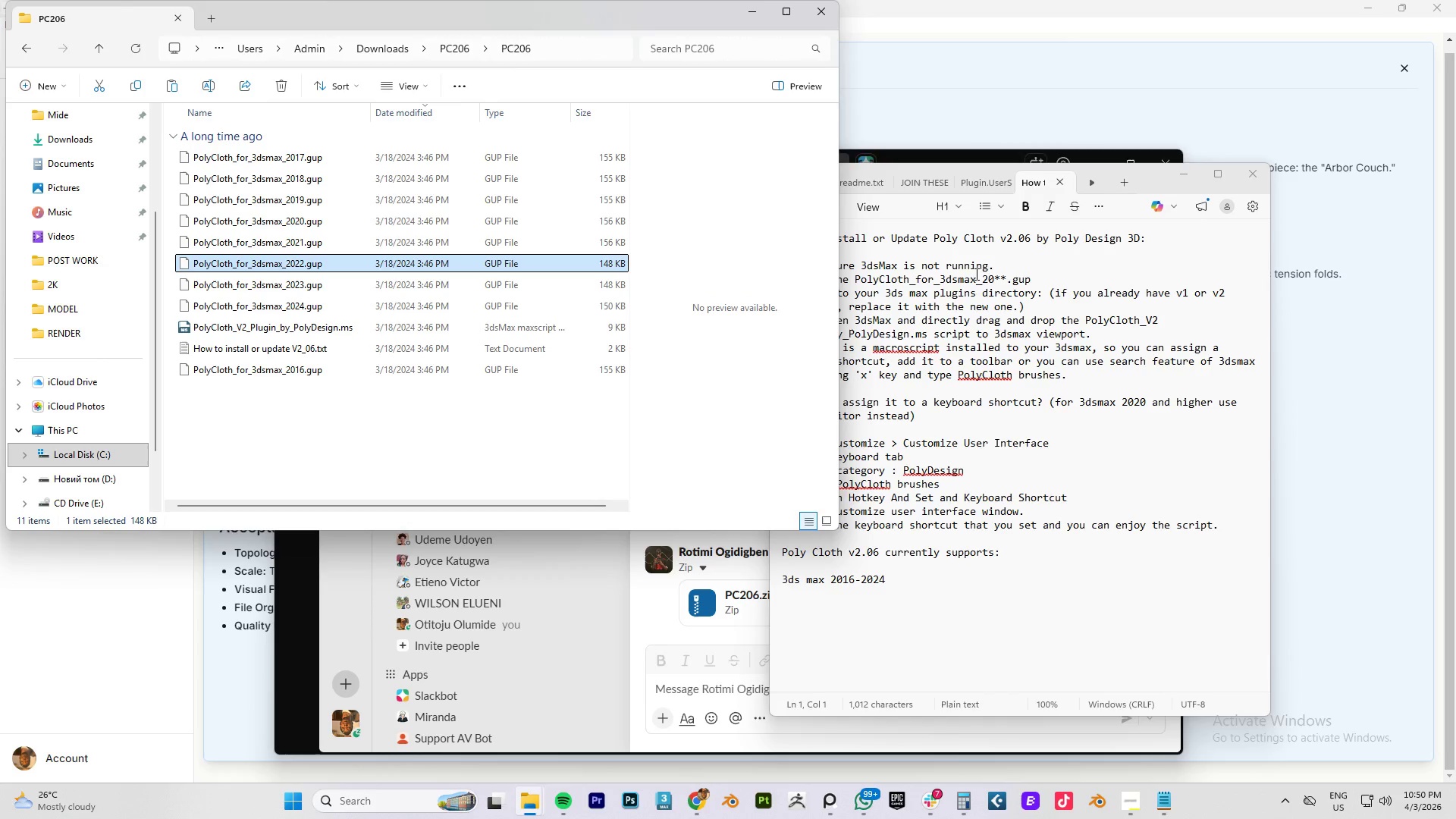 
left_click([990, 274])
 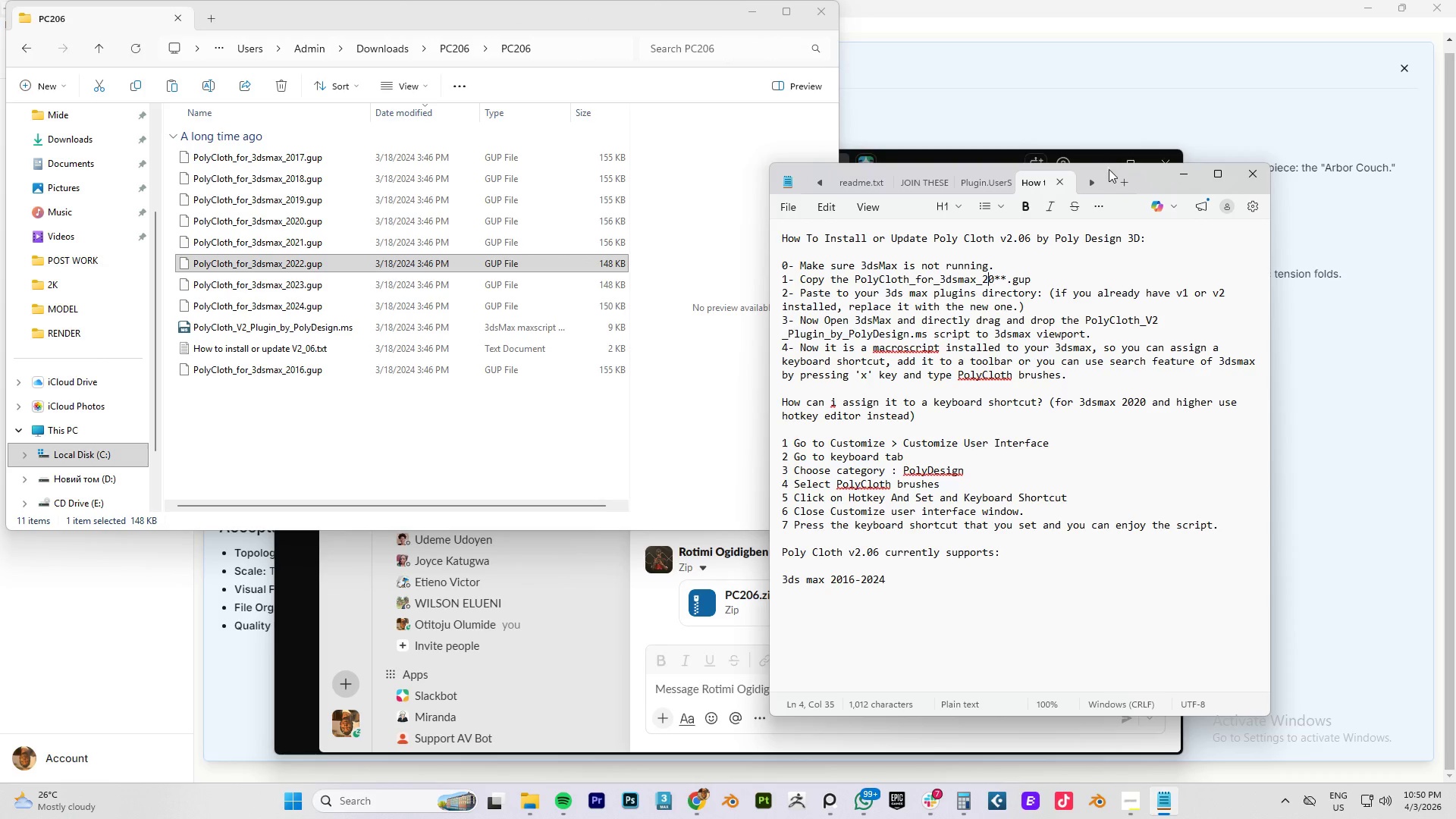 
left_click_drag(start_coordinate=[1145, 172], to_coordinate=[1238, 153])
 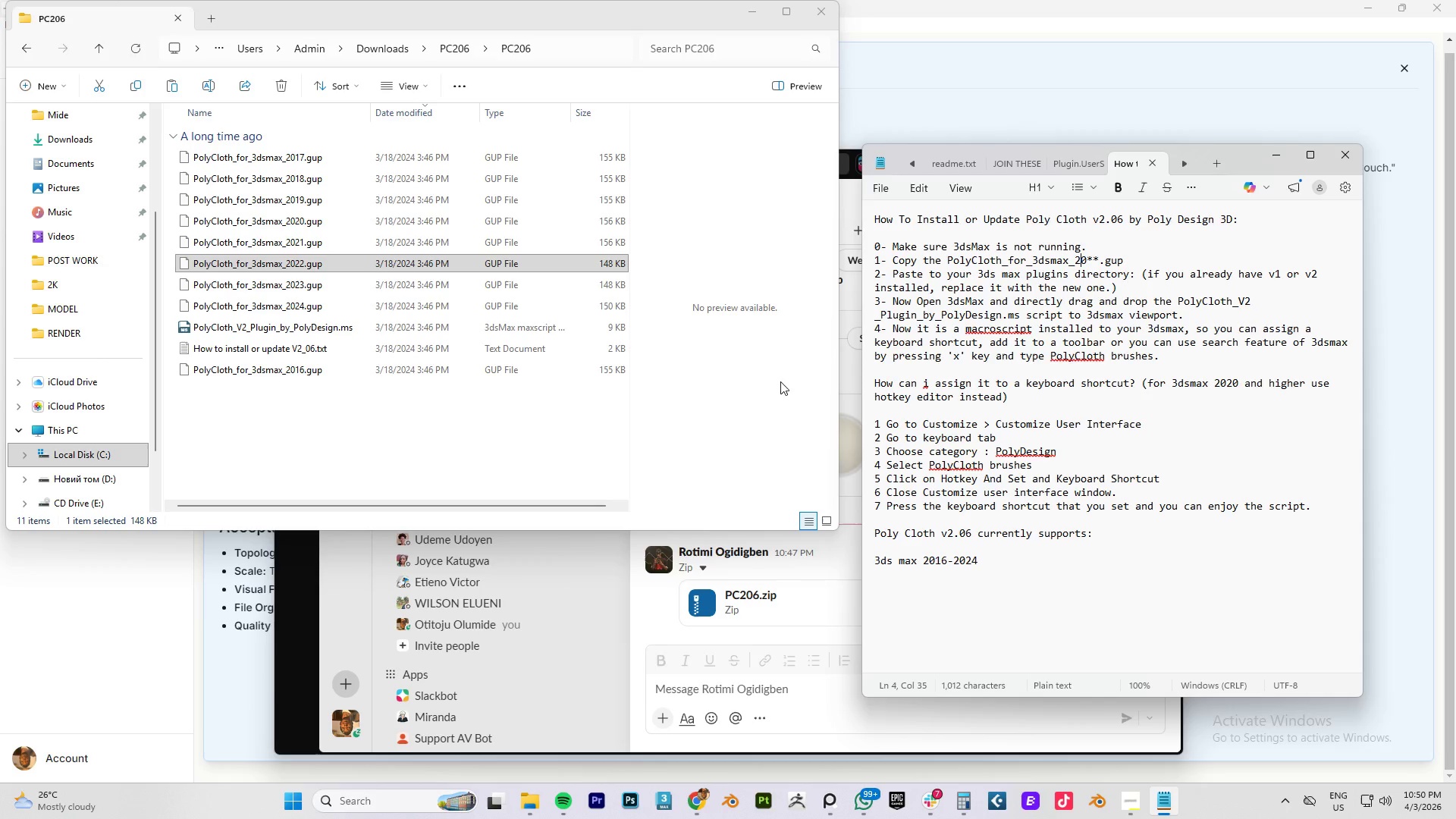 
wait(8.5)
 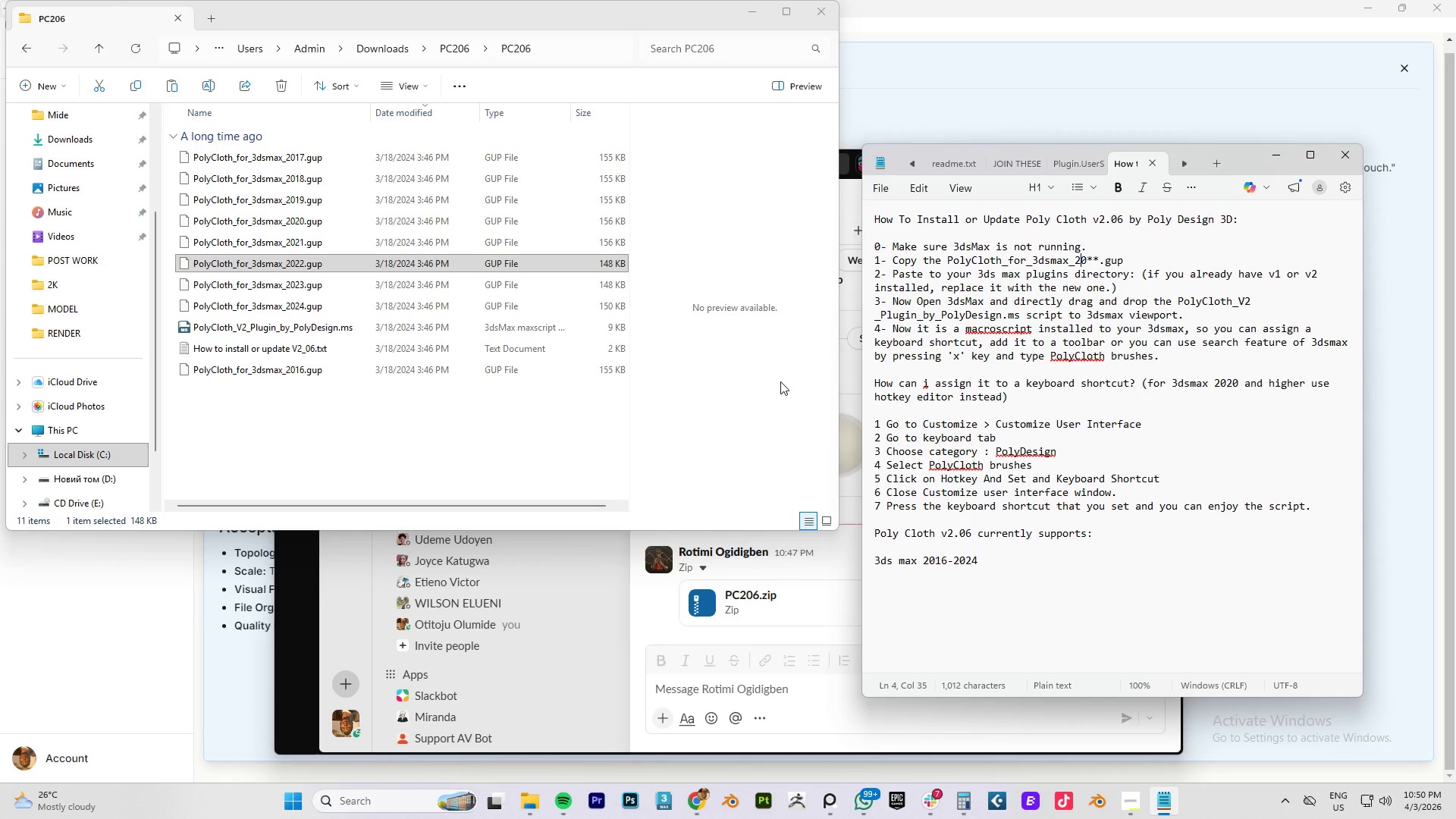 
left_click([281, 306])
 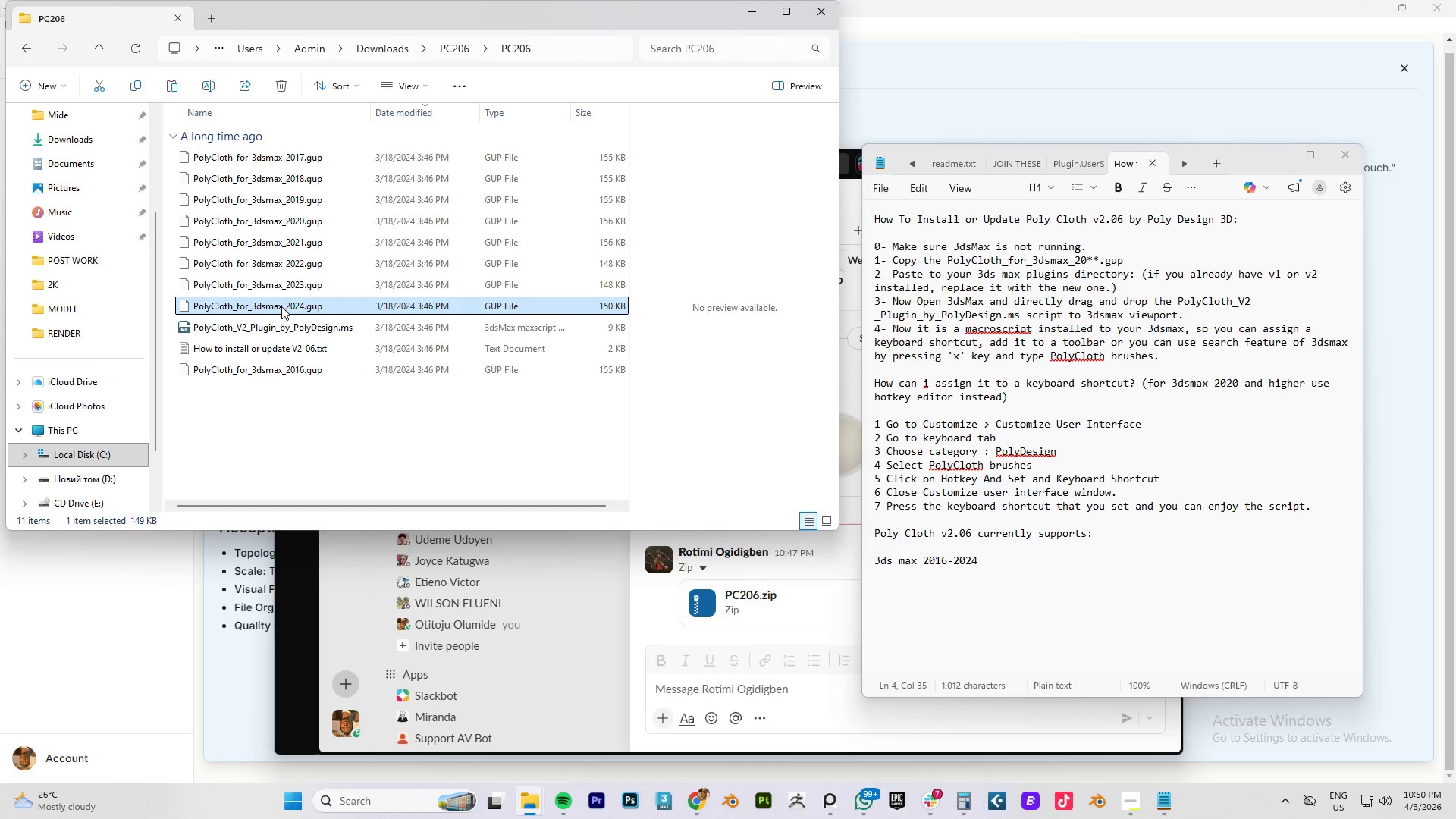 
hold_key(key=ControlLeft, duration=0.78)
 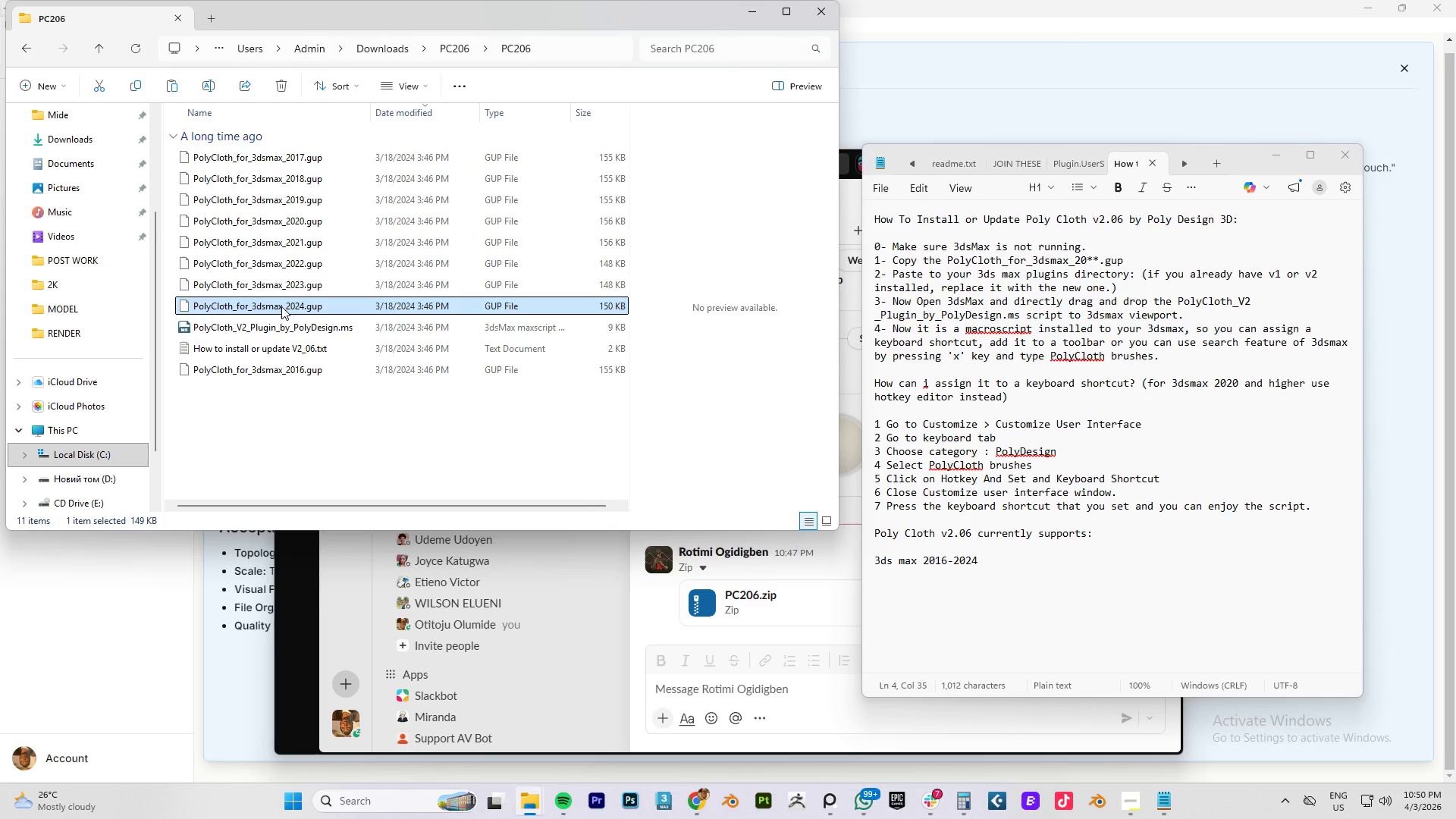 
key(Control+C)
 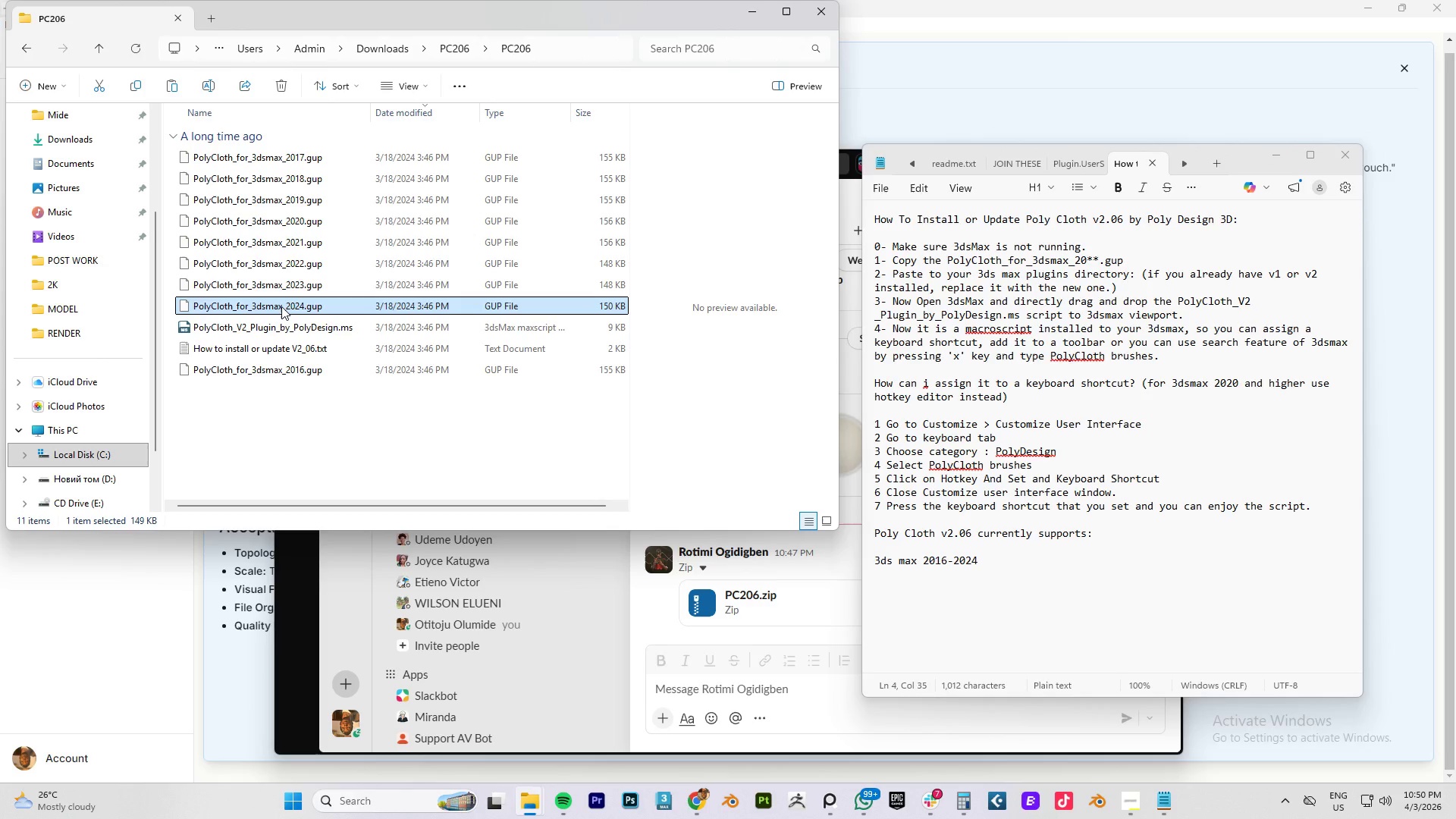 
key(Control+C)
 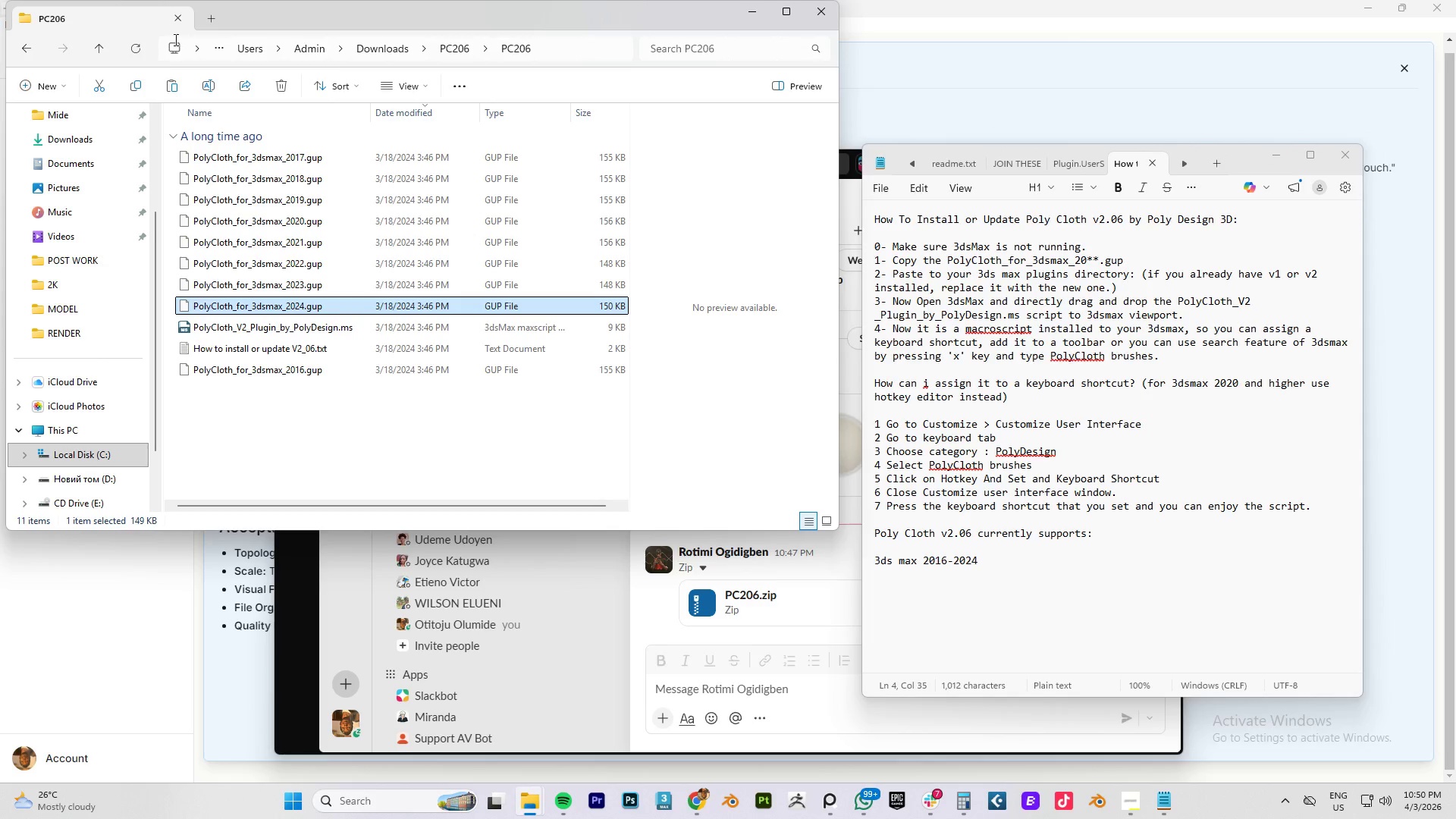 
left_click([209, 17])
 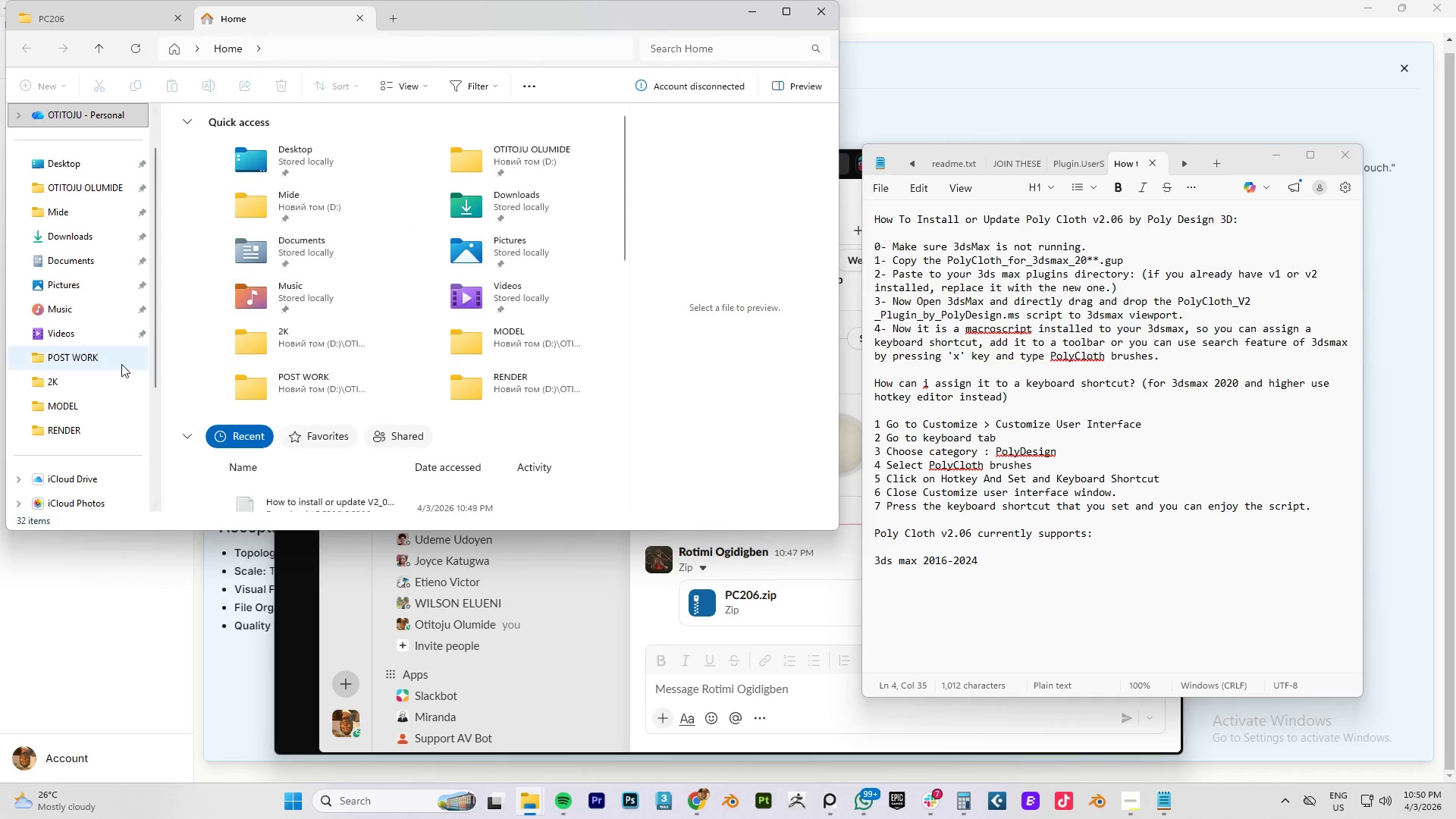 
scroll: coordinate [105, 382], scroll_direction: down, amount: 3.0
 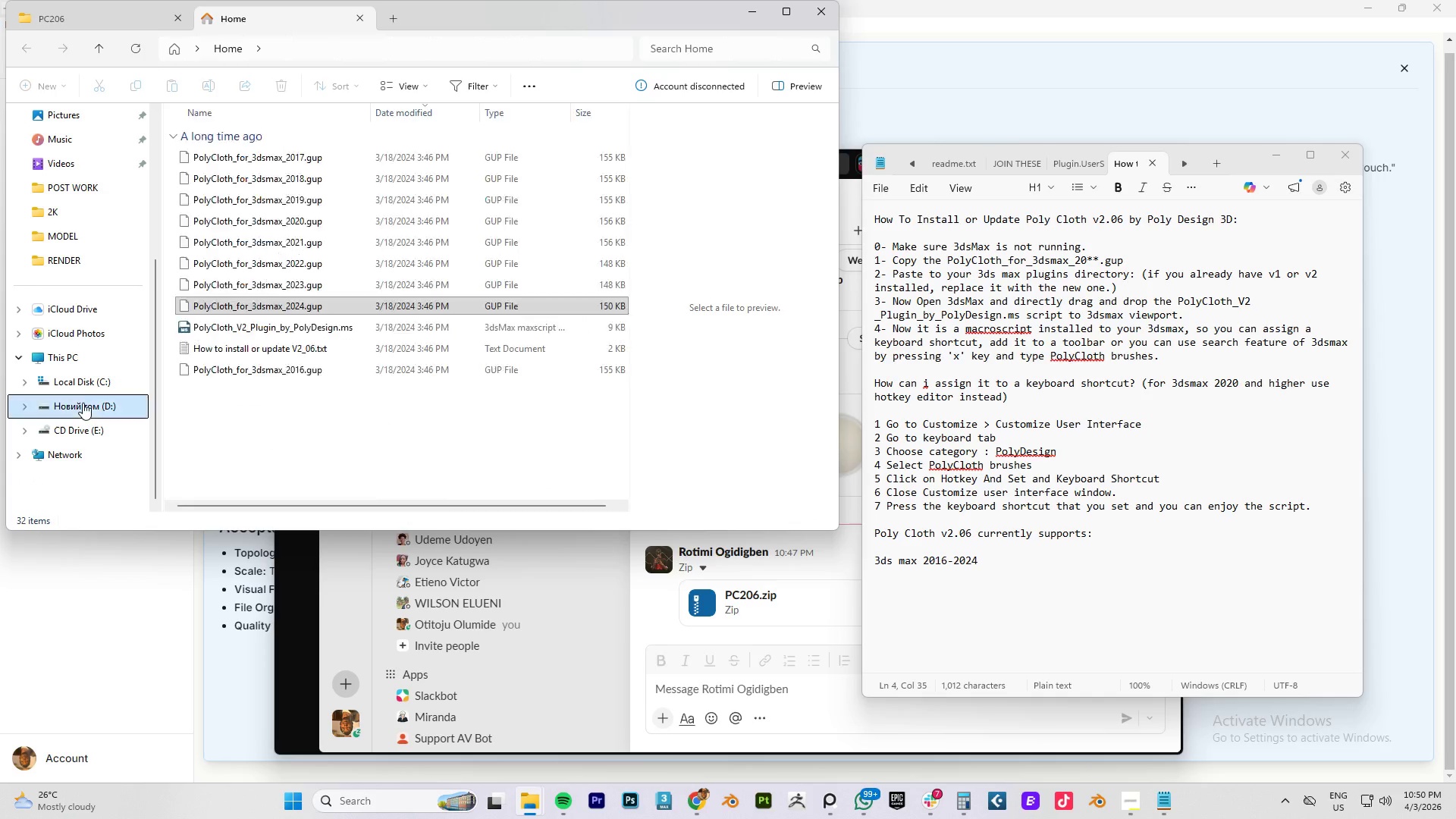 
double_click([83, 381])
 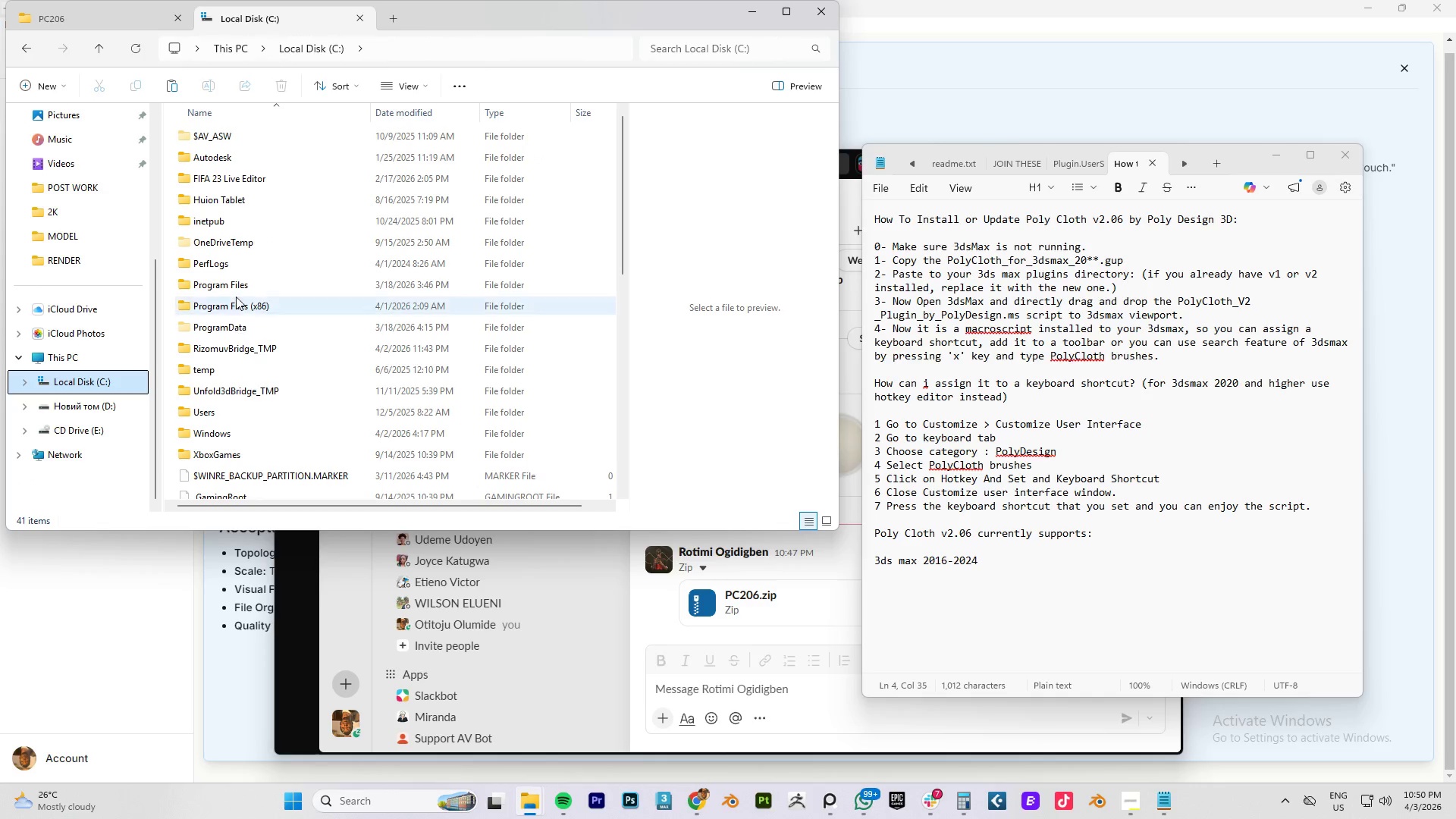 
left_click([237, 287])
 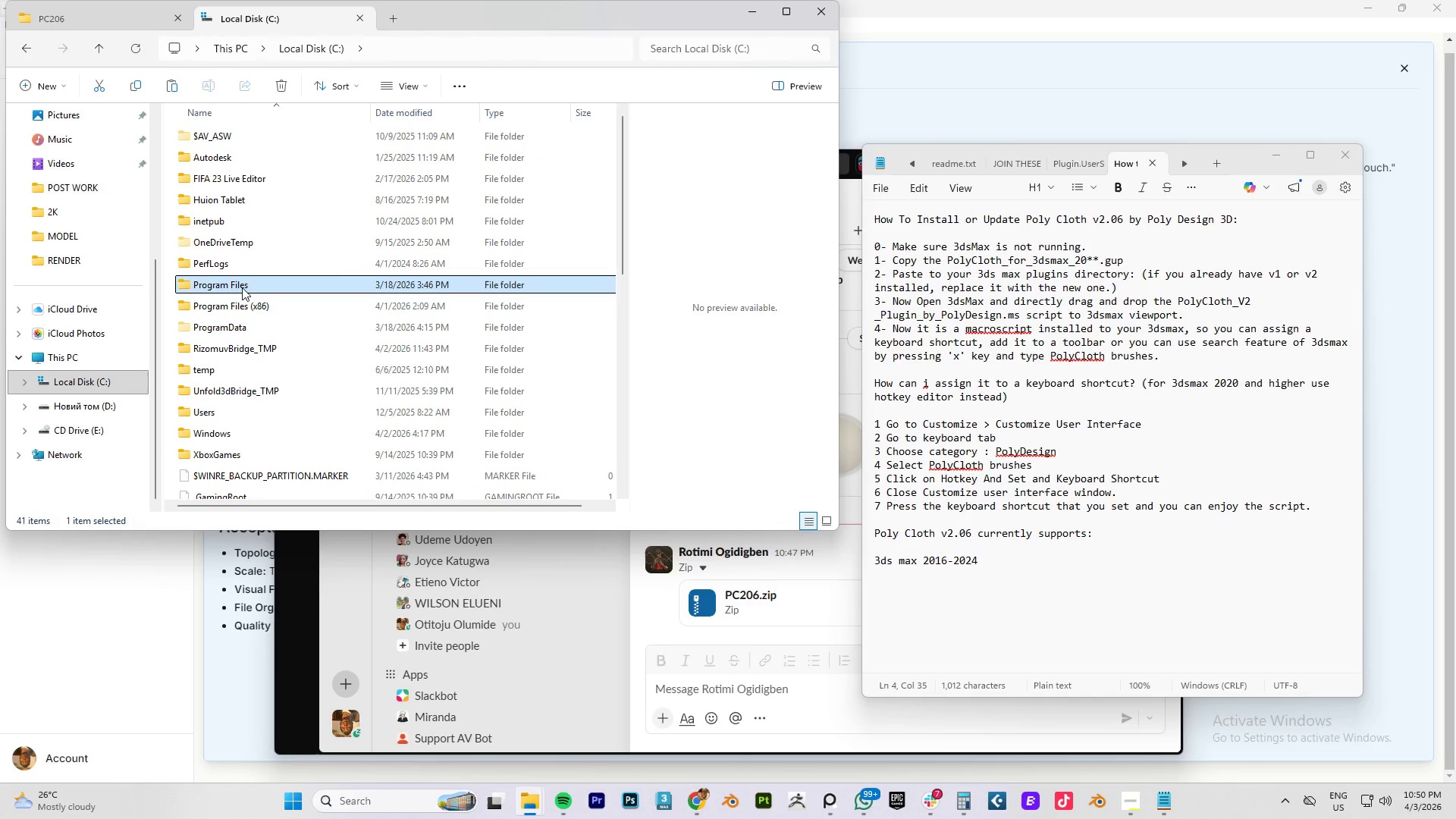 
double_click([242, 287])
 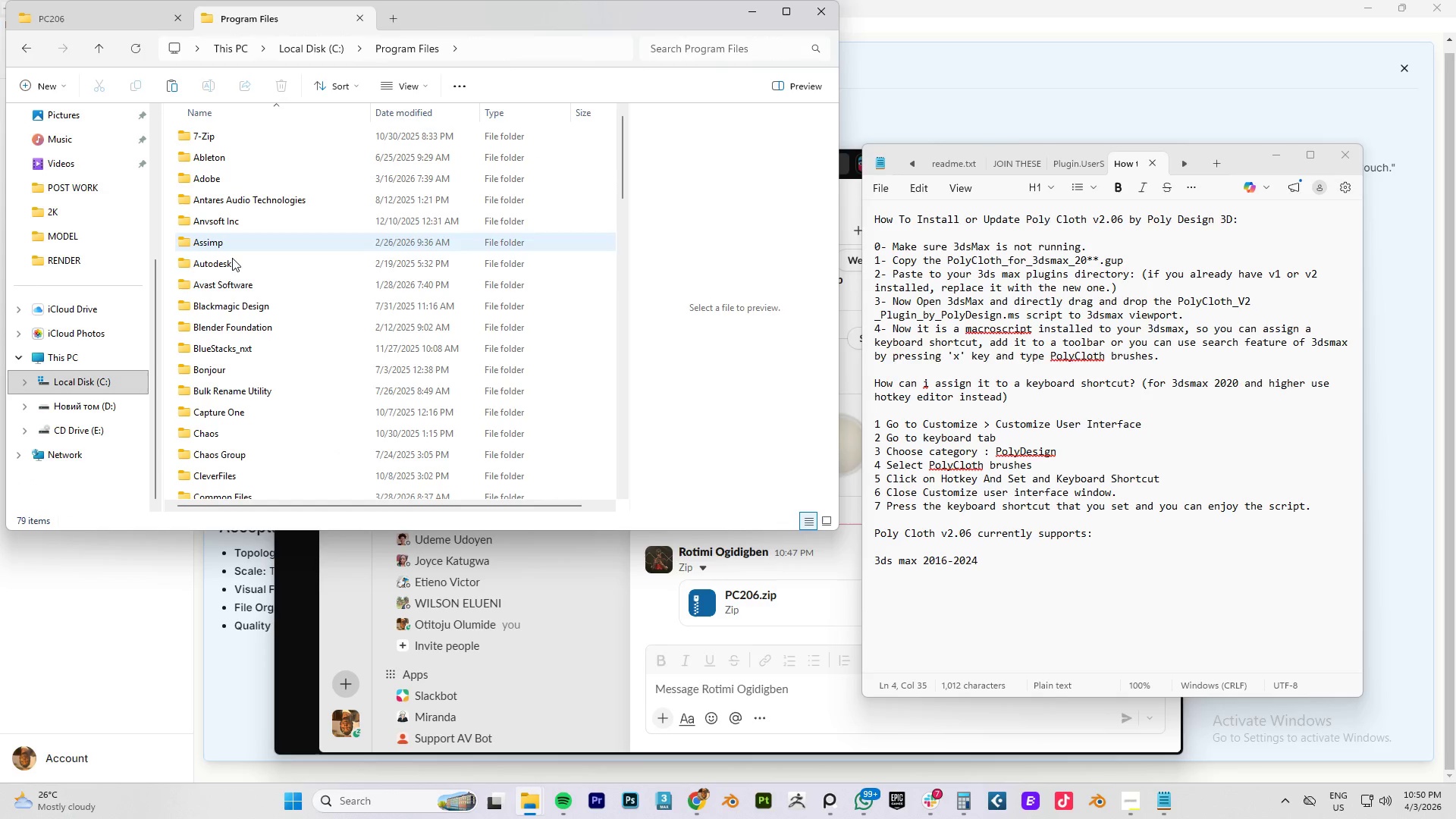 
double_click([221, 263])
 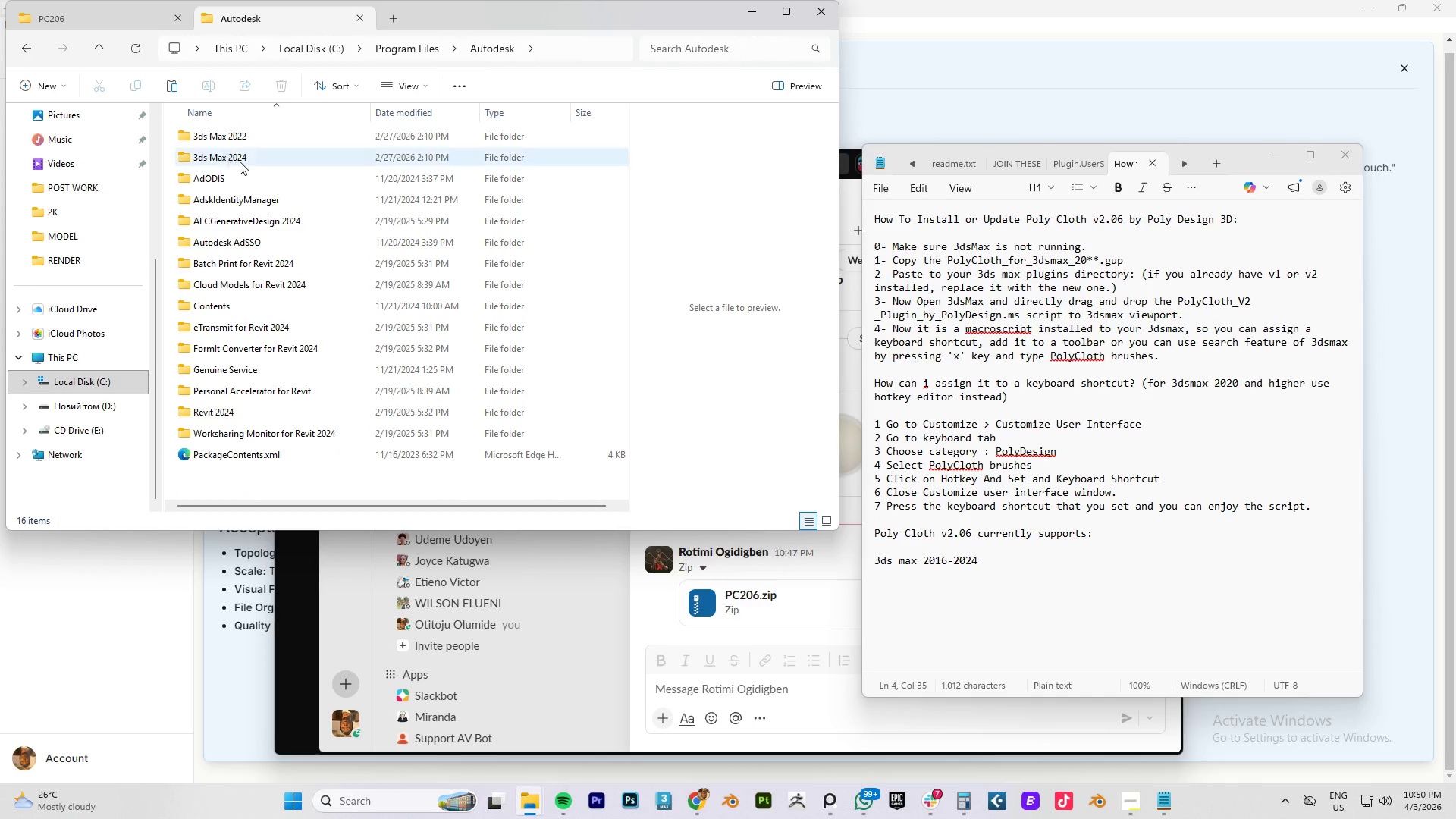 
double_click([240, 162])
 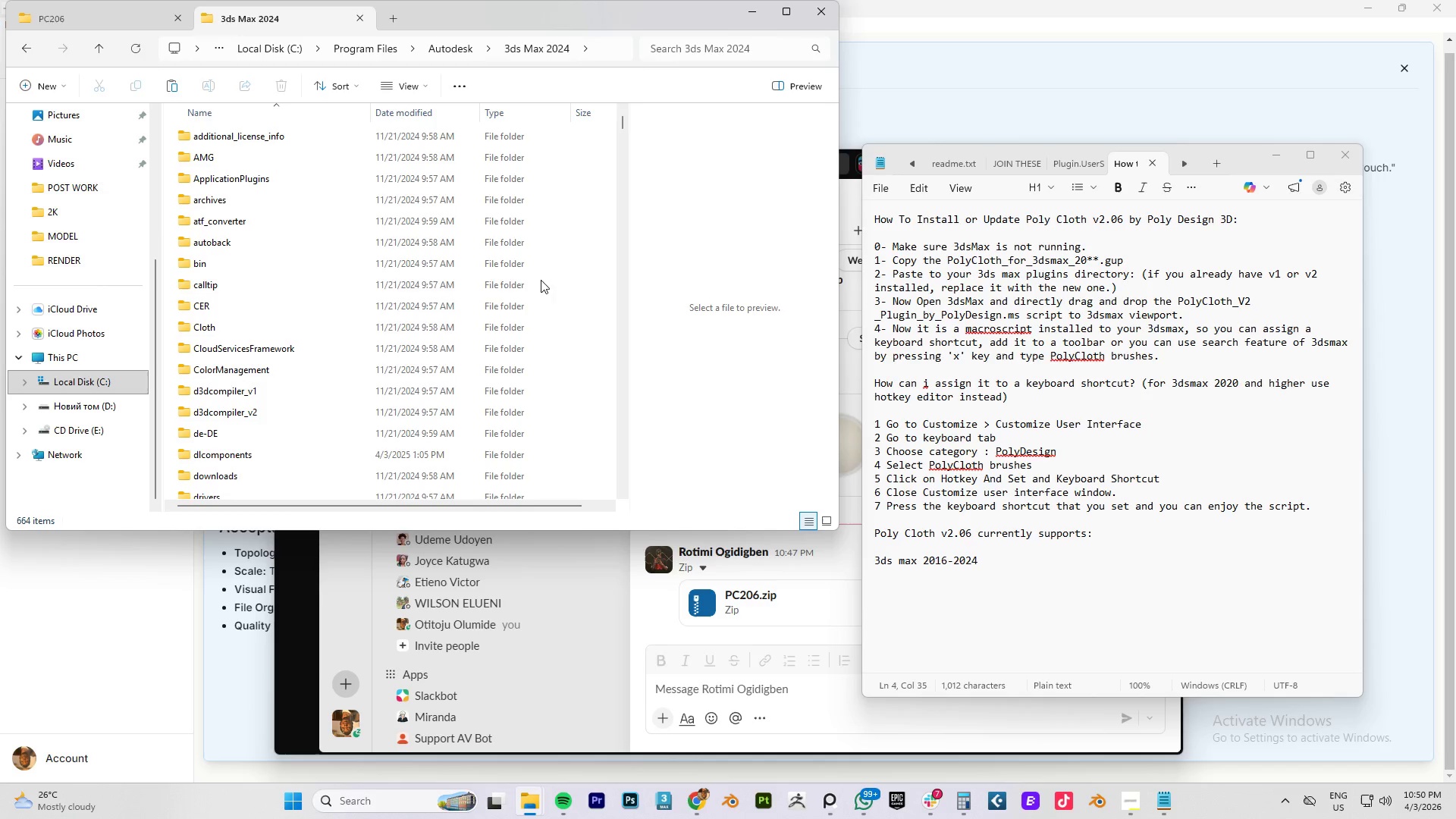 
scroll: coordinate [228, 275], scroll_direction: down, amount: 11.0
 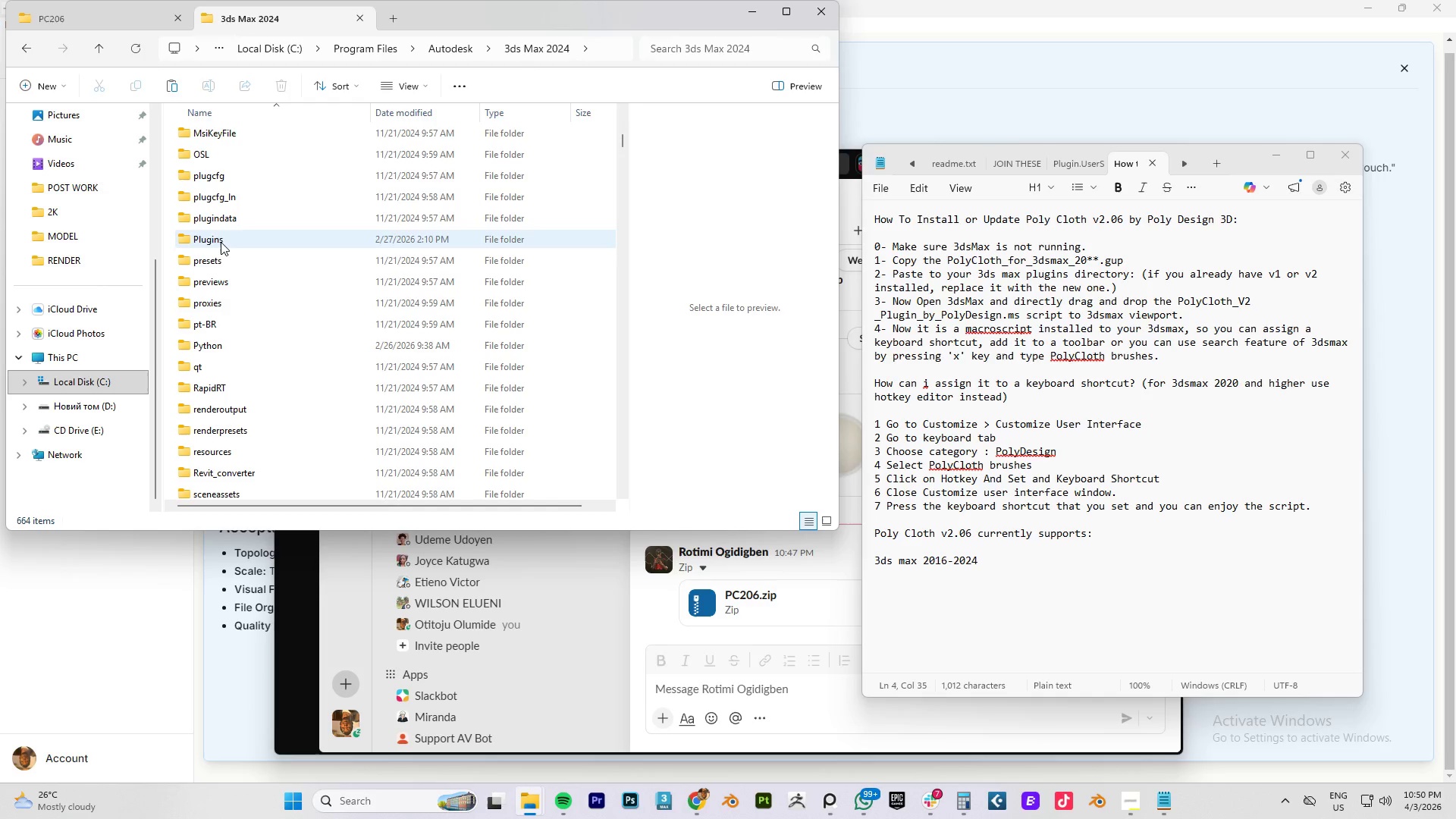 
double_click([221, 238])
 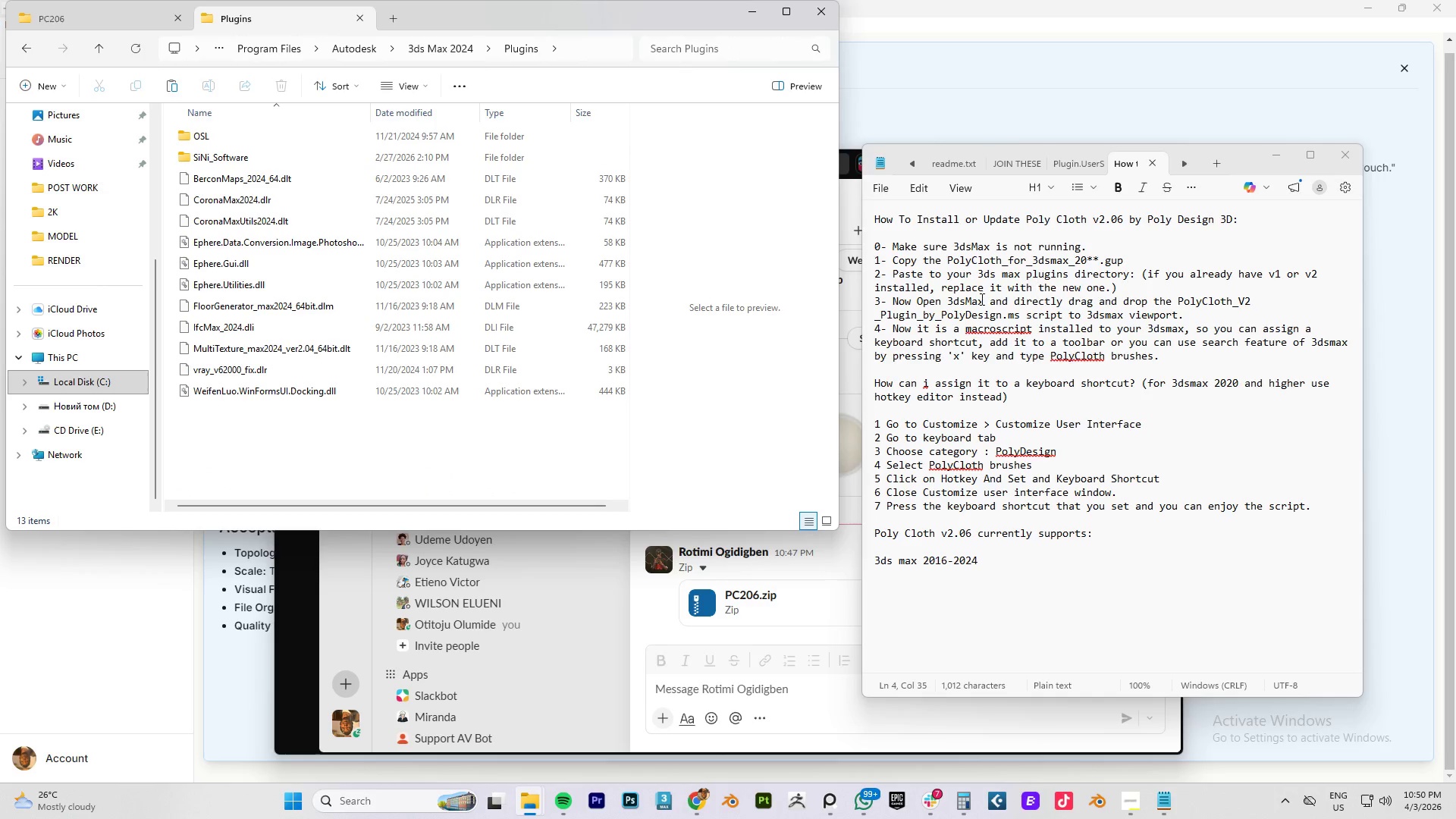 
left_click([322, 447])
 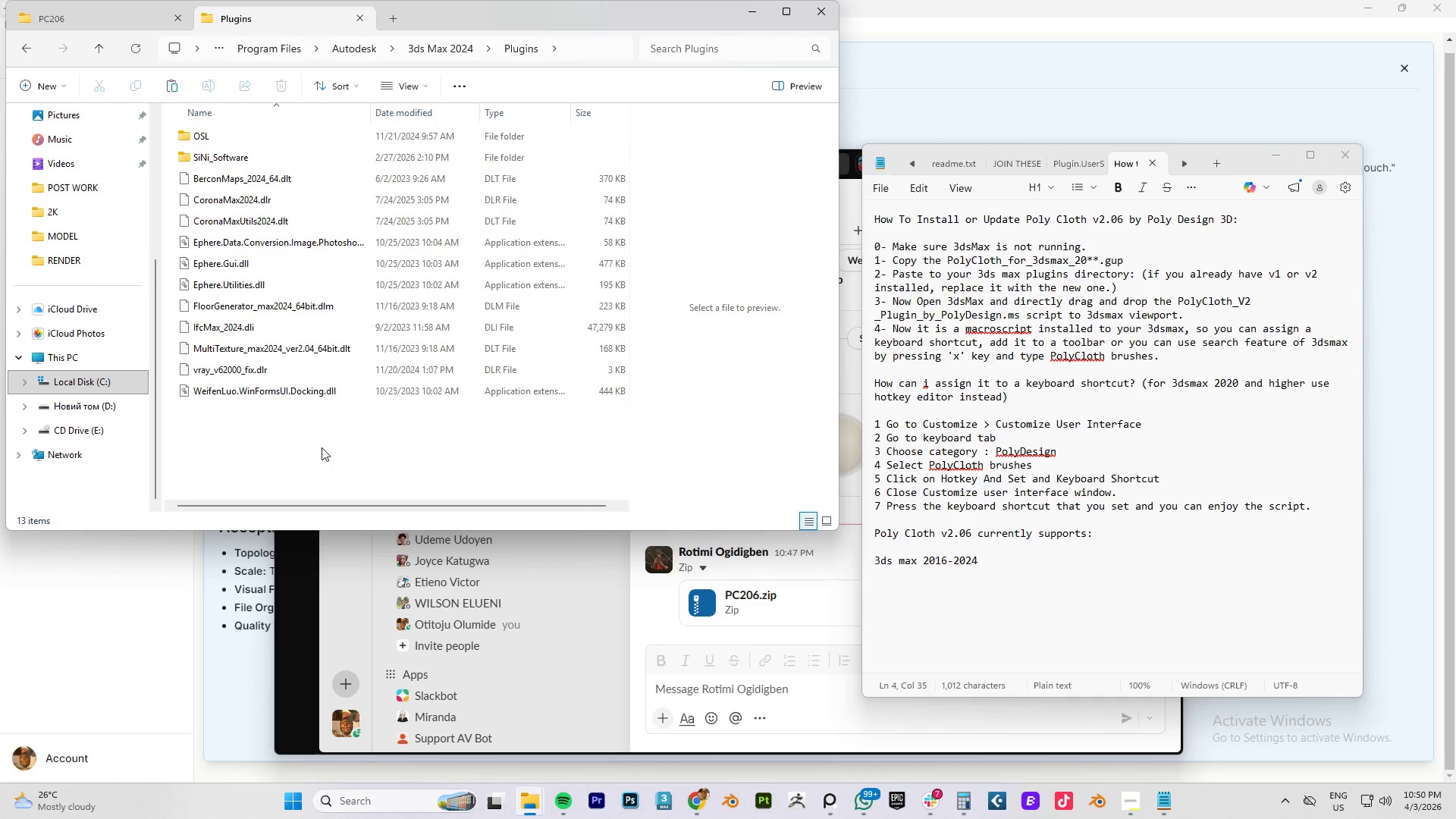 
hold_key(key=ControlLeft, duration=1.5)
 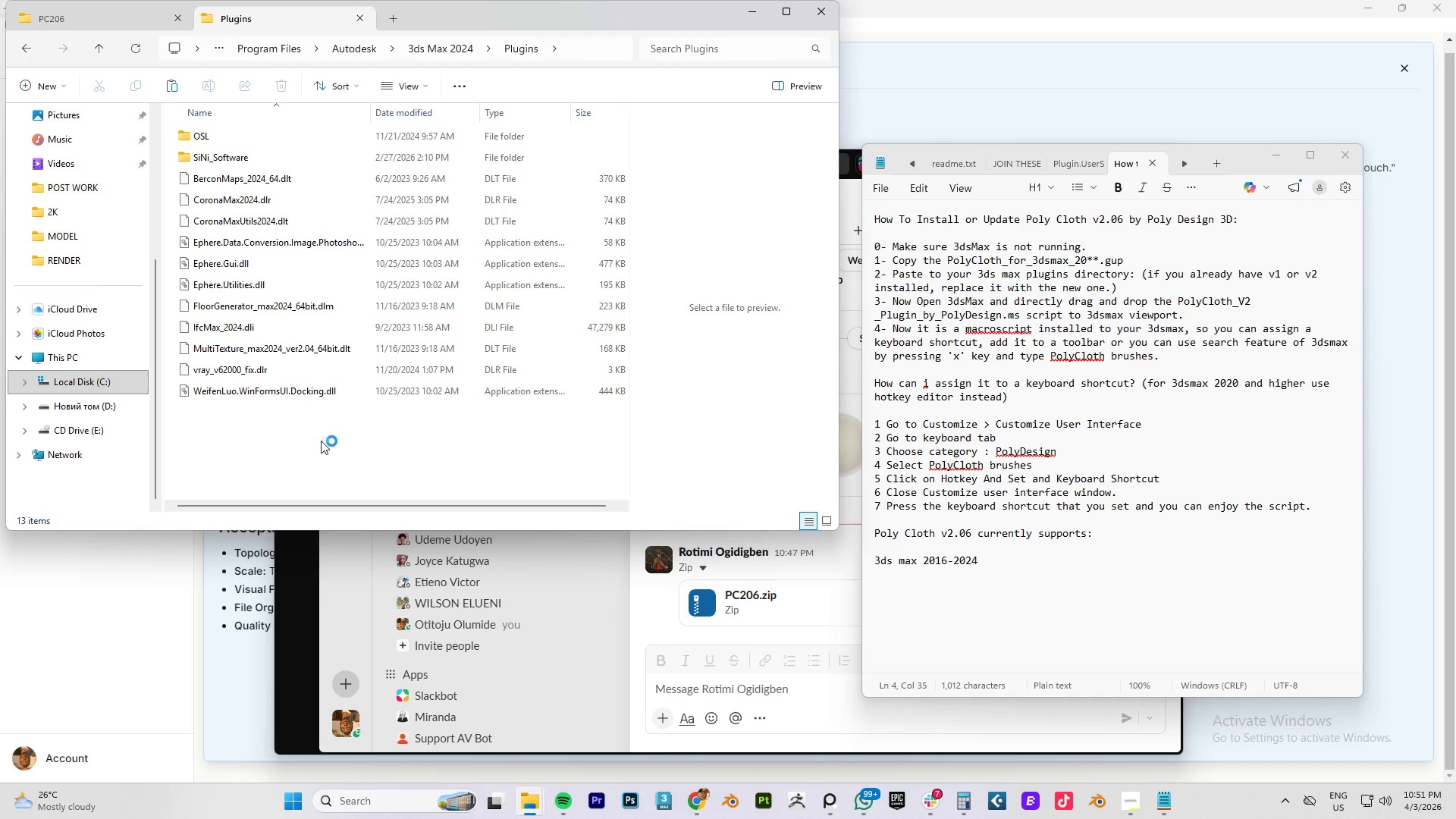 
key(Control+V)
 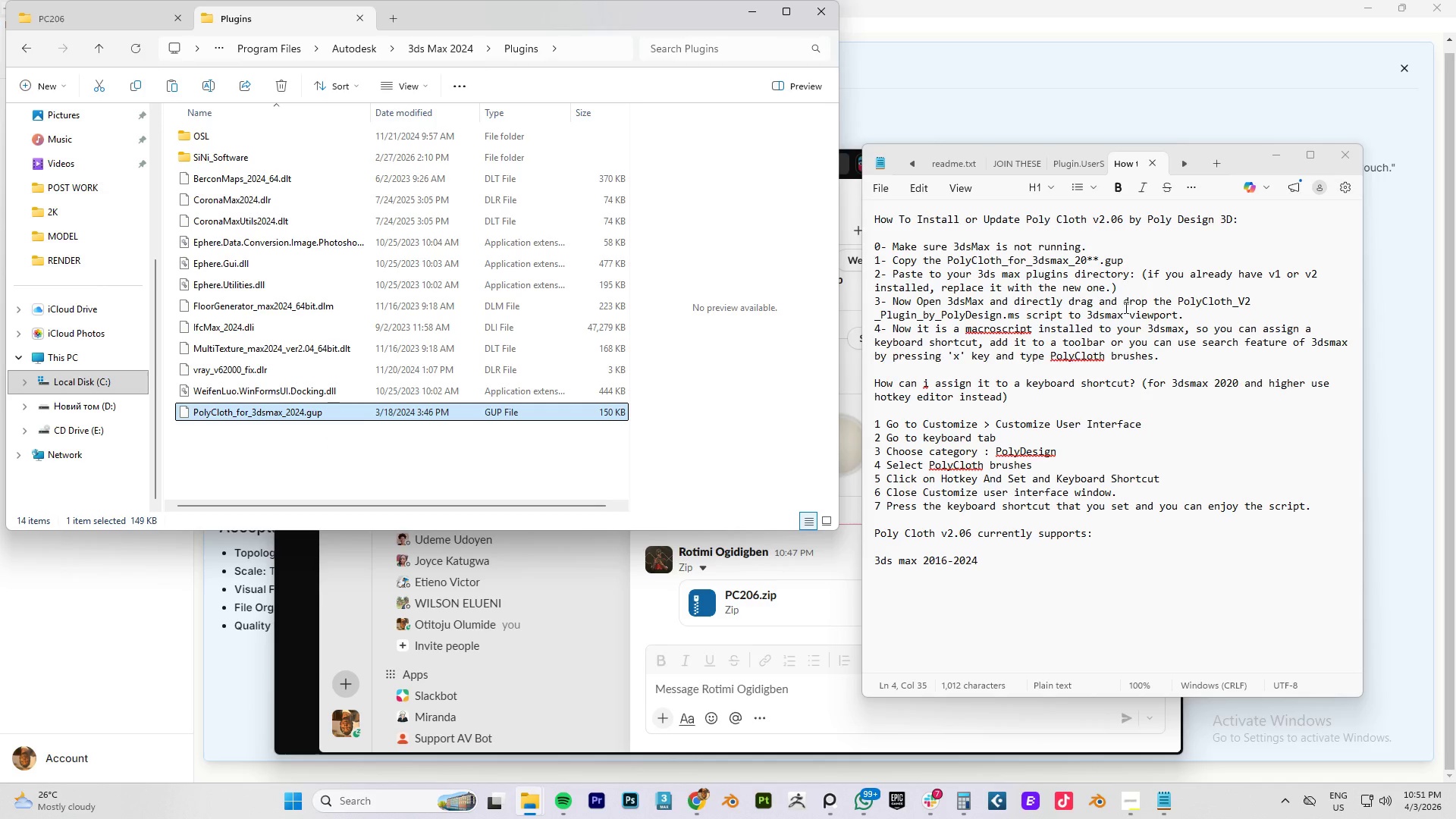 
wait(6.0)
 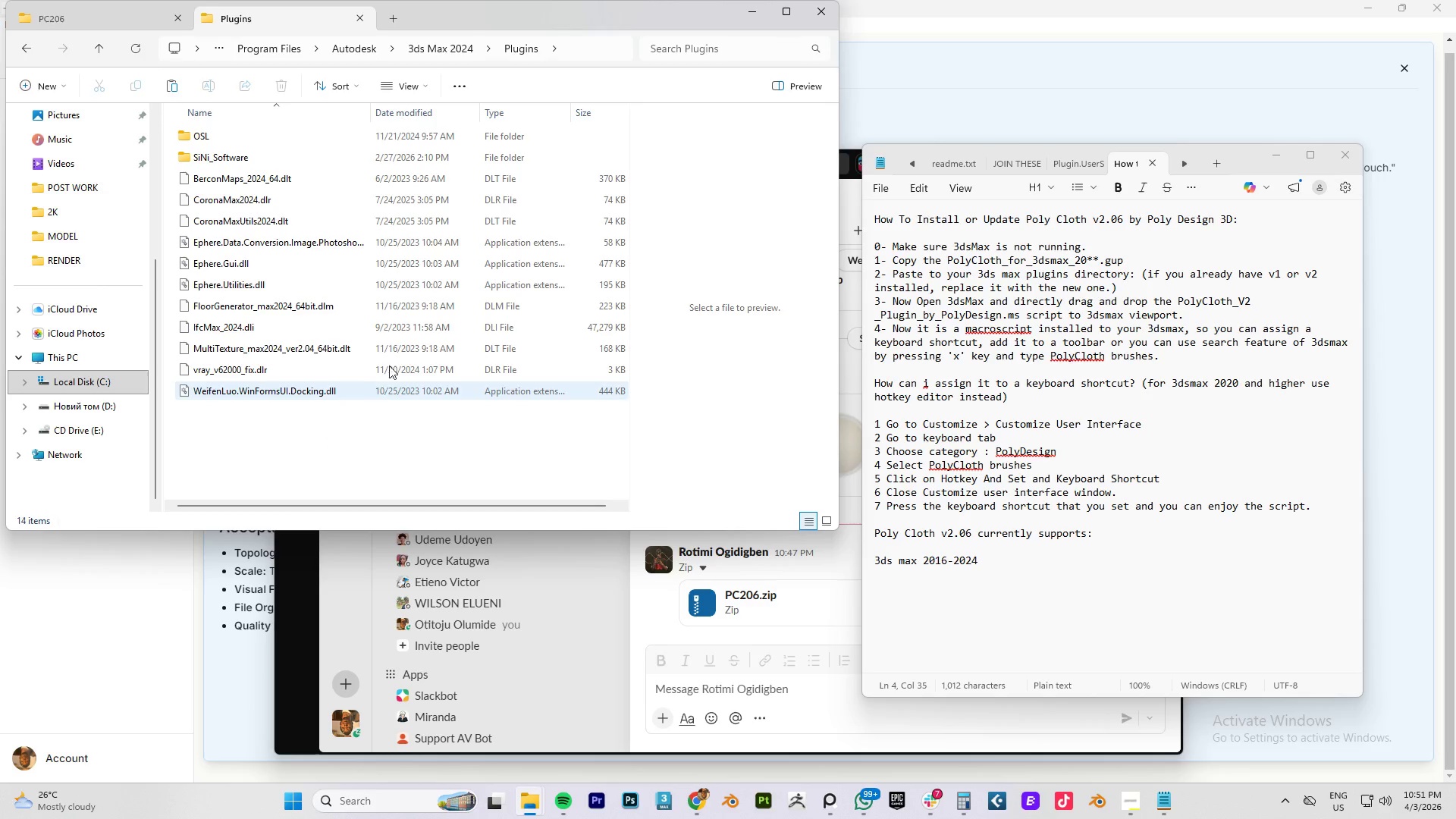 
left_click([76, 20])
 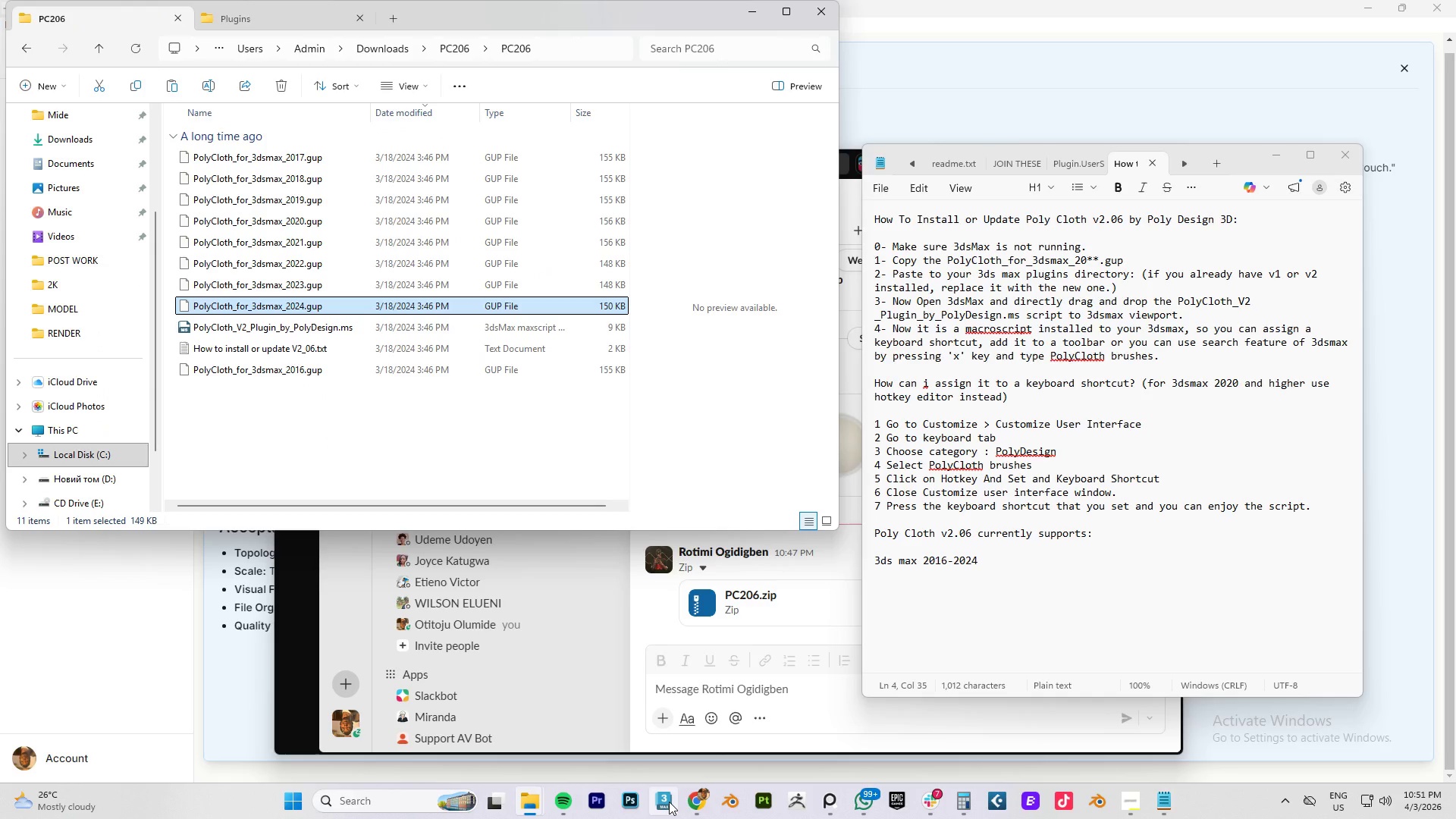 
right_click([669, 800])
 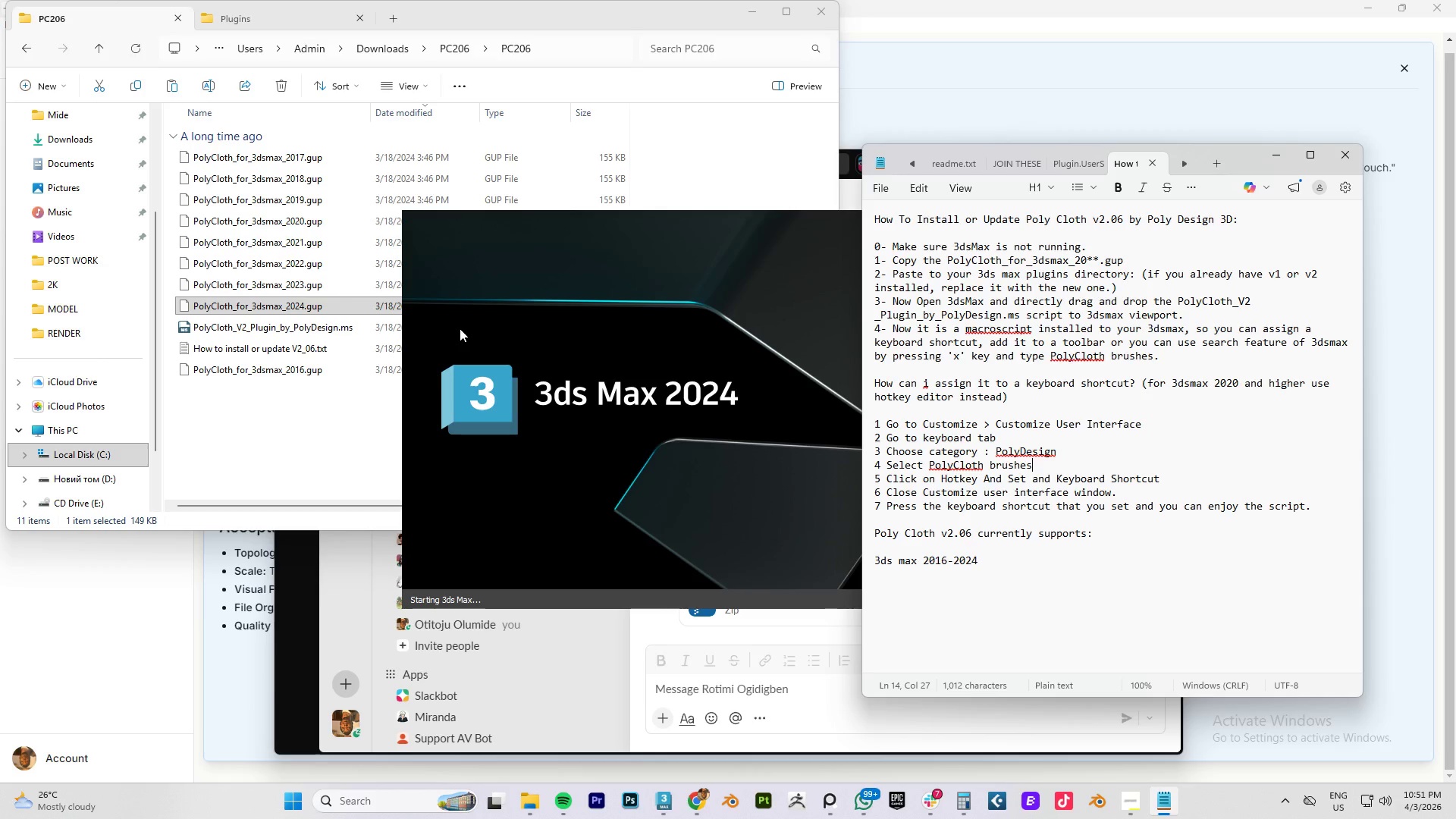 
wait(20.7)
 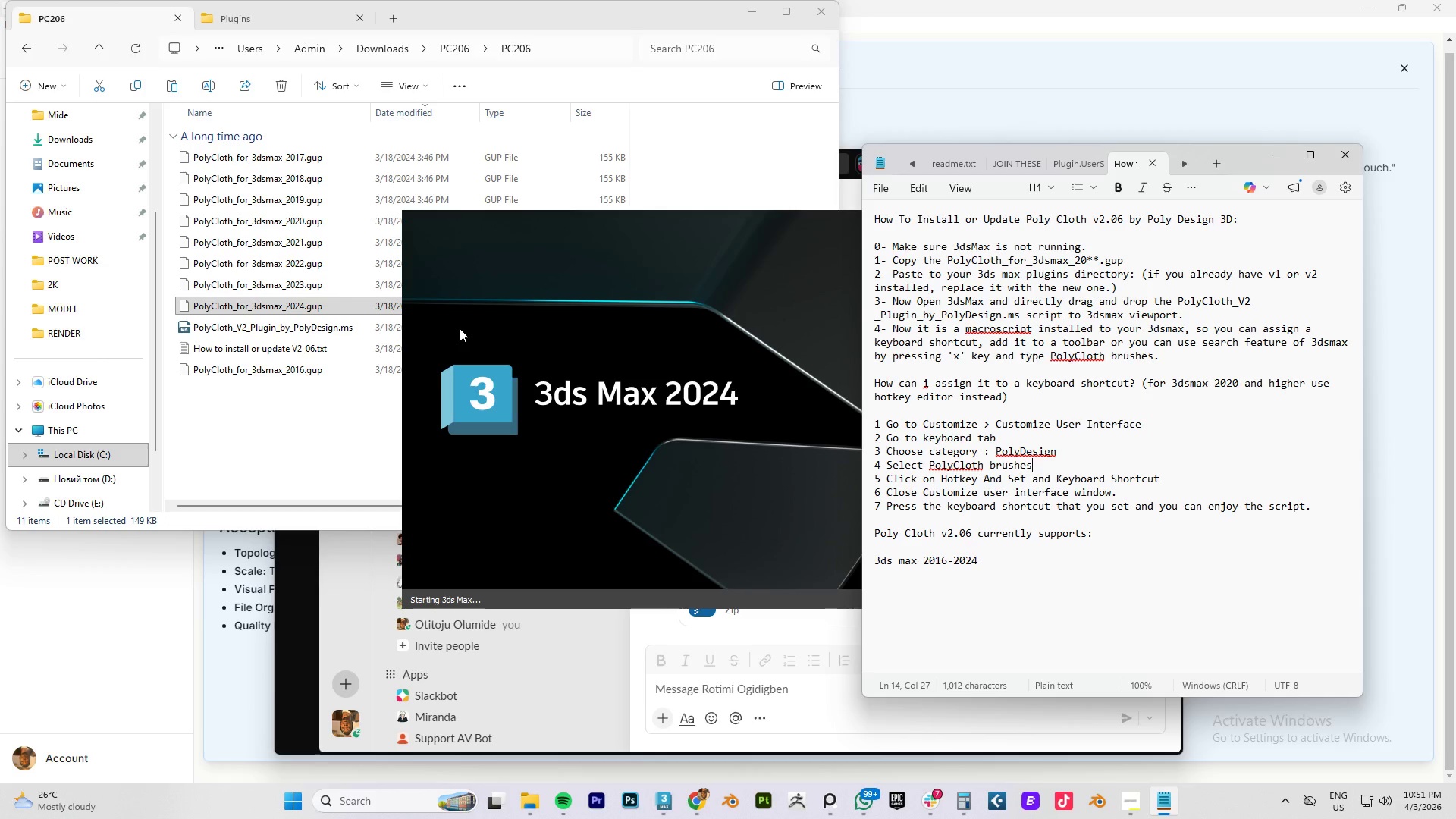 
left_click([350, 591])
 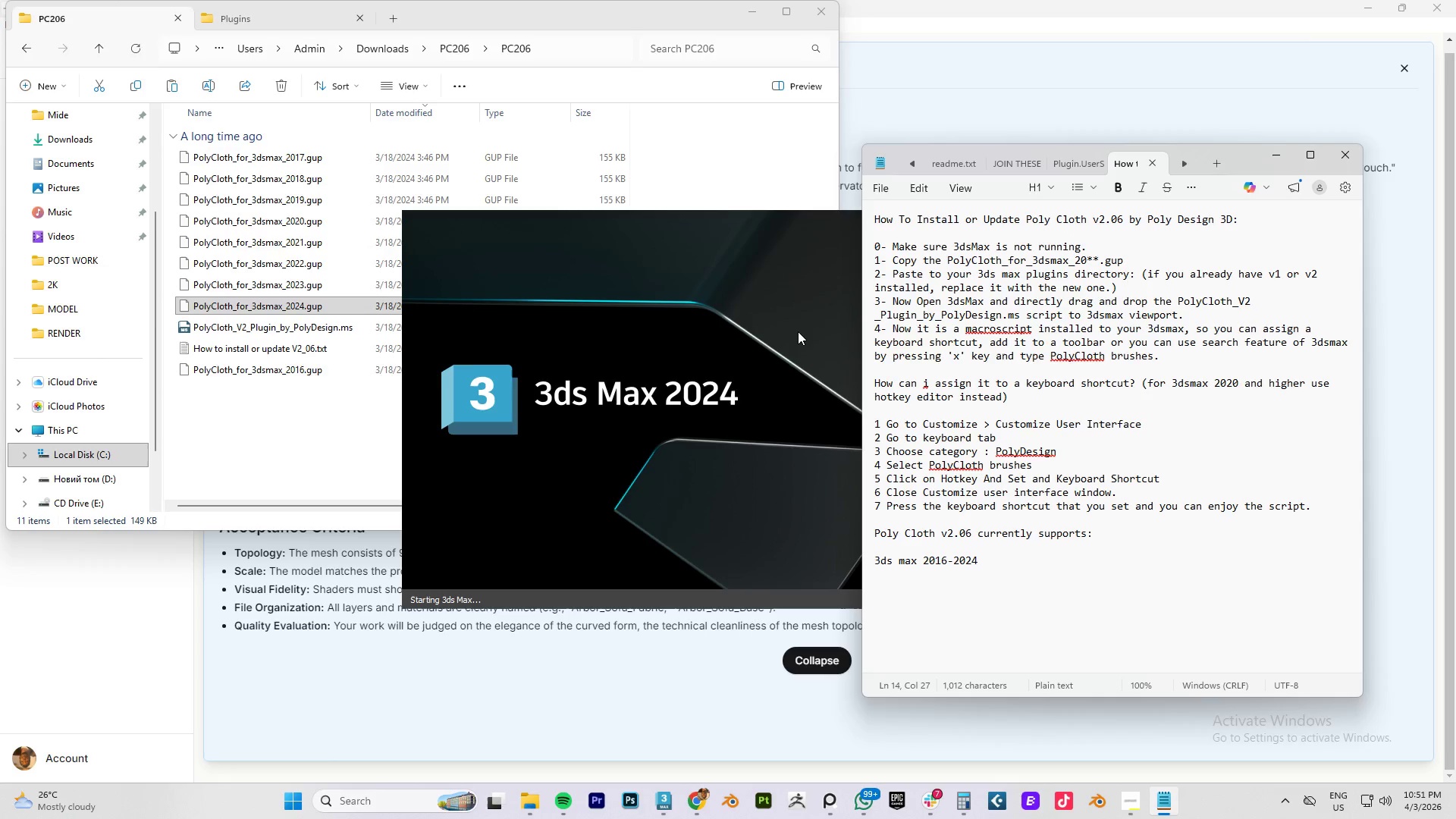 
wait(6.59)
 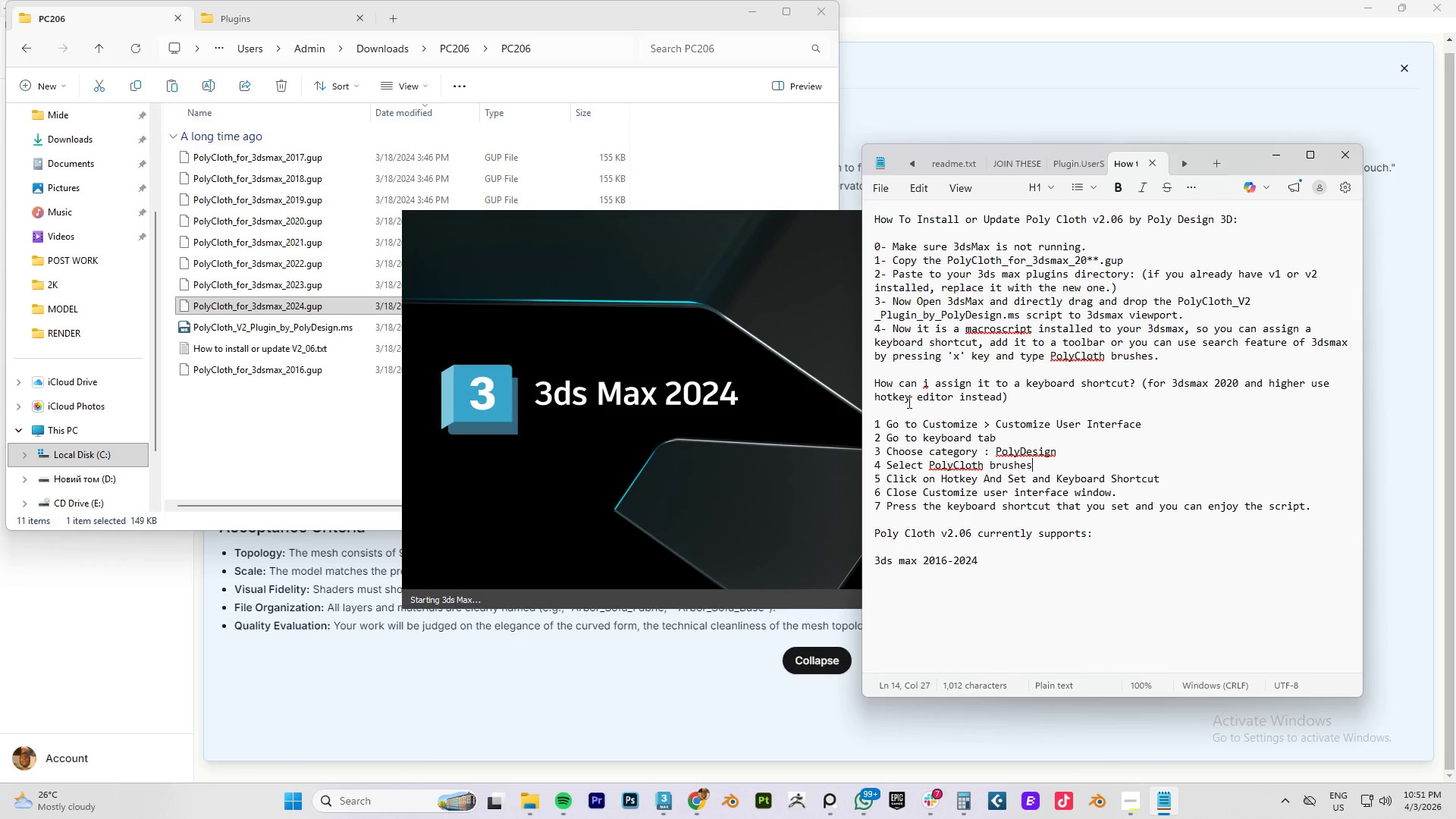 
left_click([650, 315])
 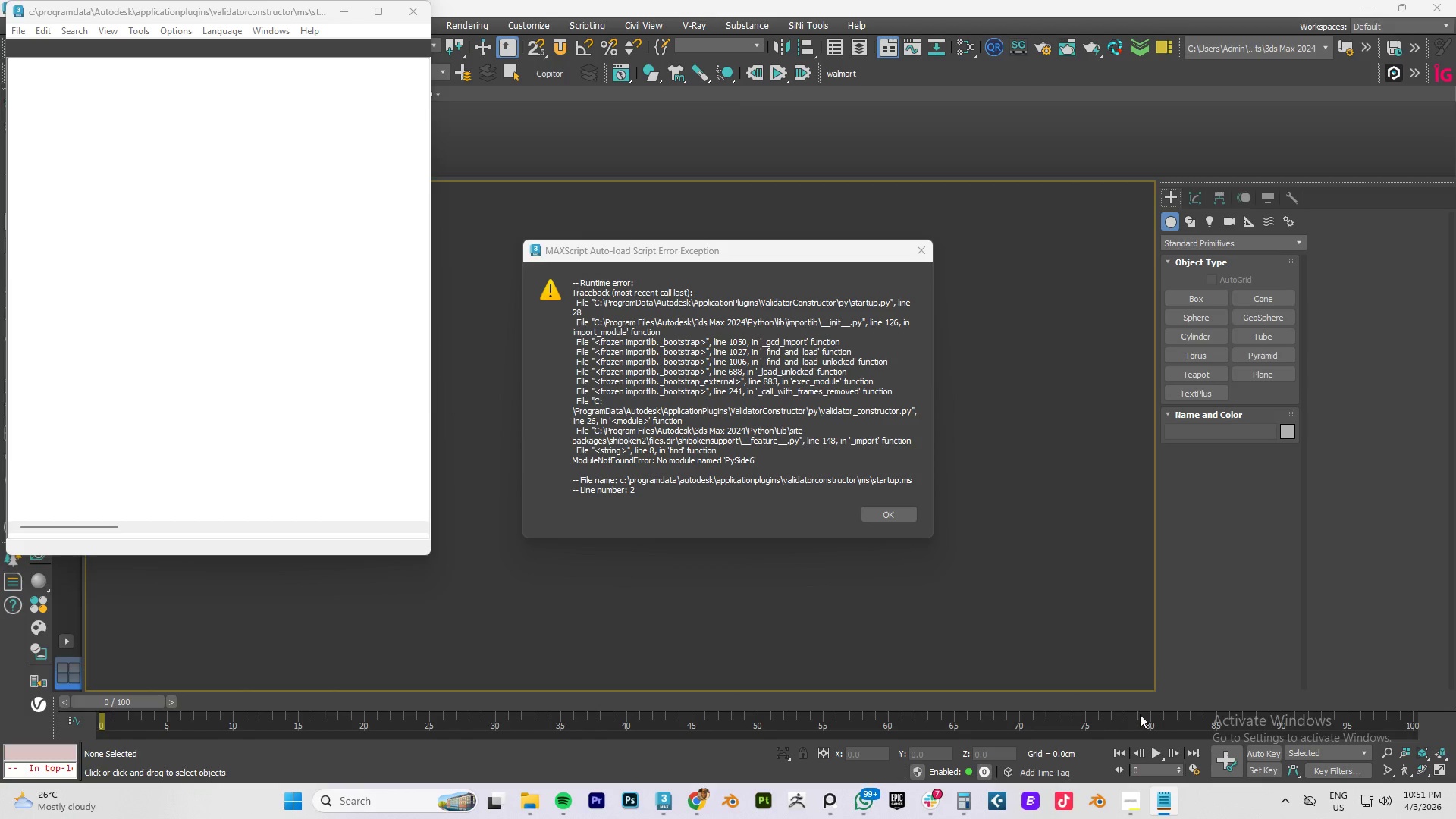 
left_click([1130, 808])